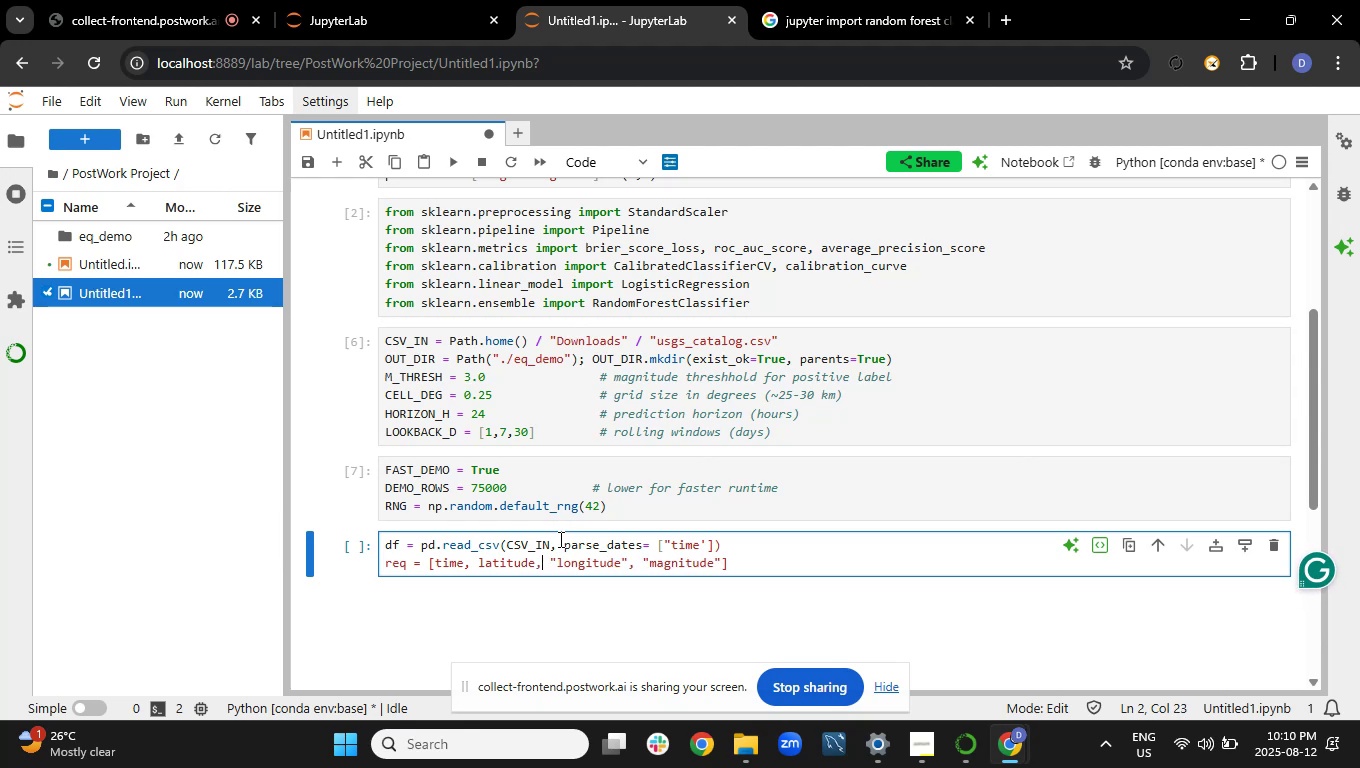 
key(ArrowLeft)
 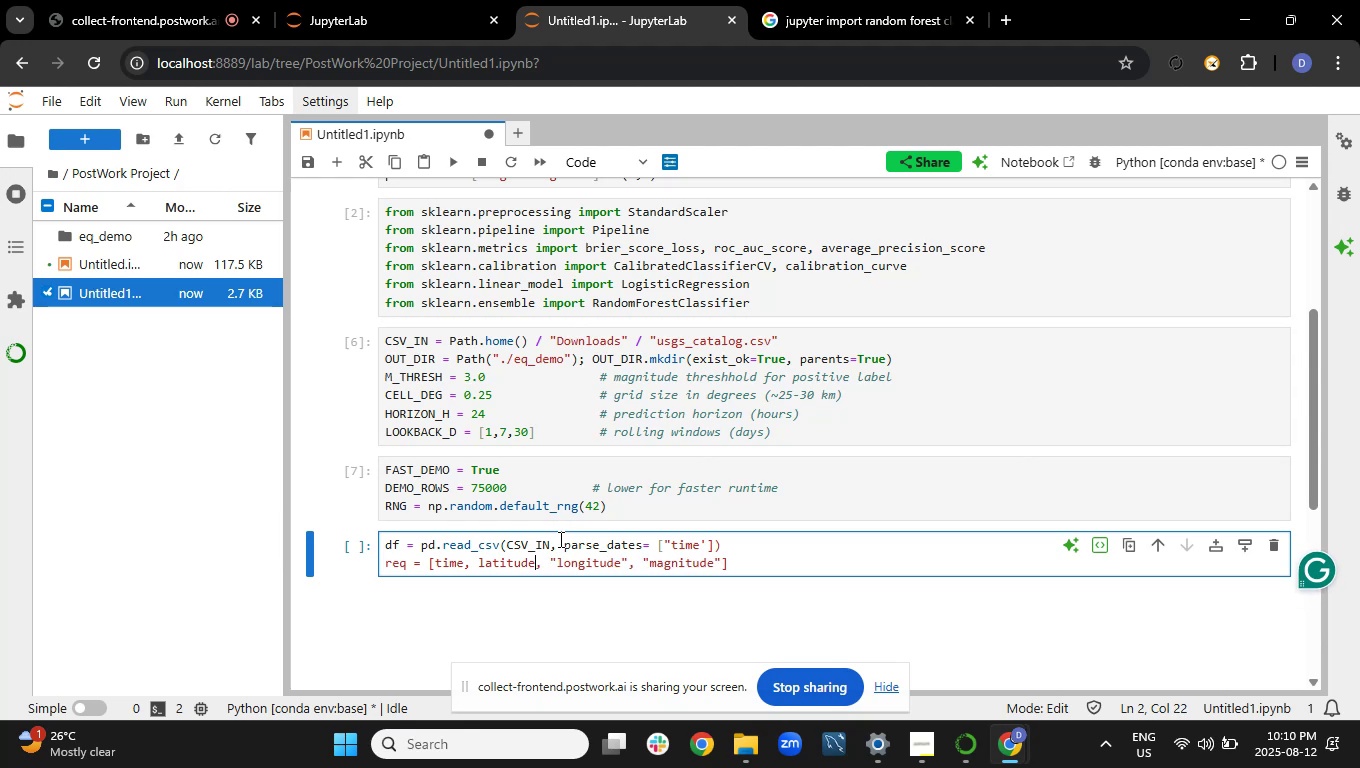 
key(Shift+Quote)
 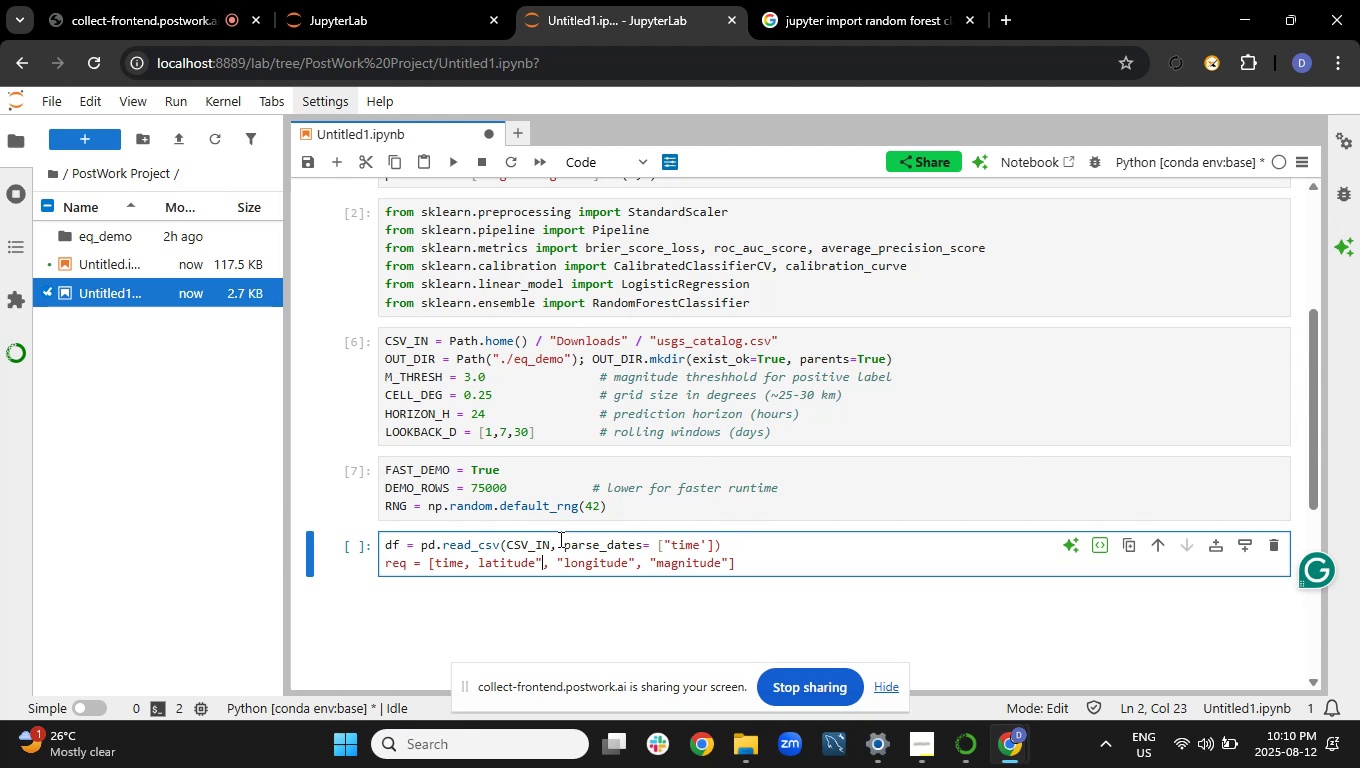 
key(ArrowLeft)
 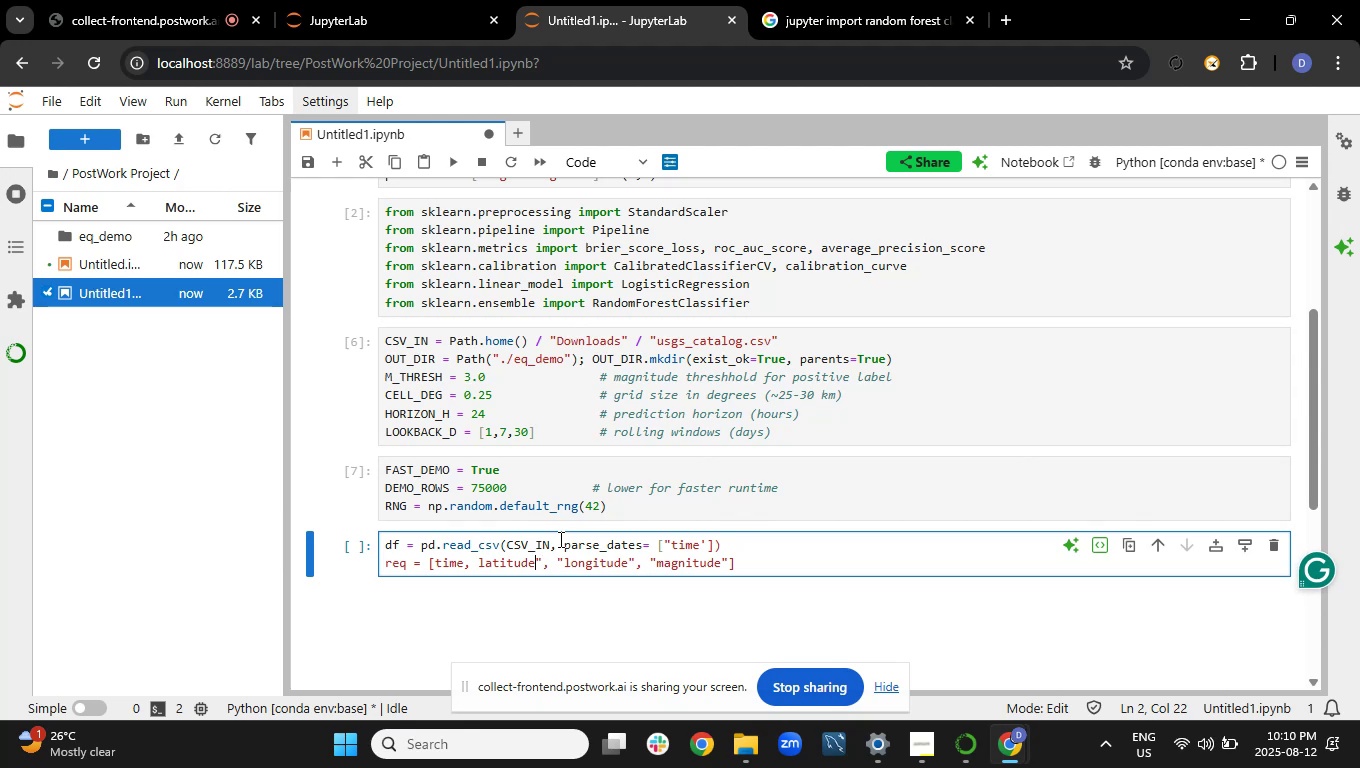 
key(ArrowLeft)
 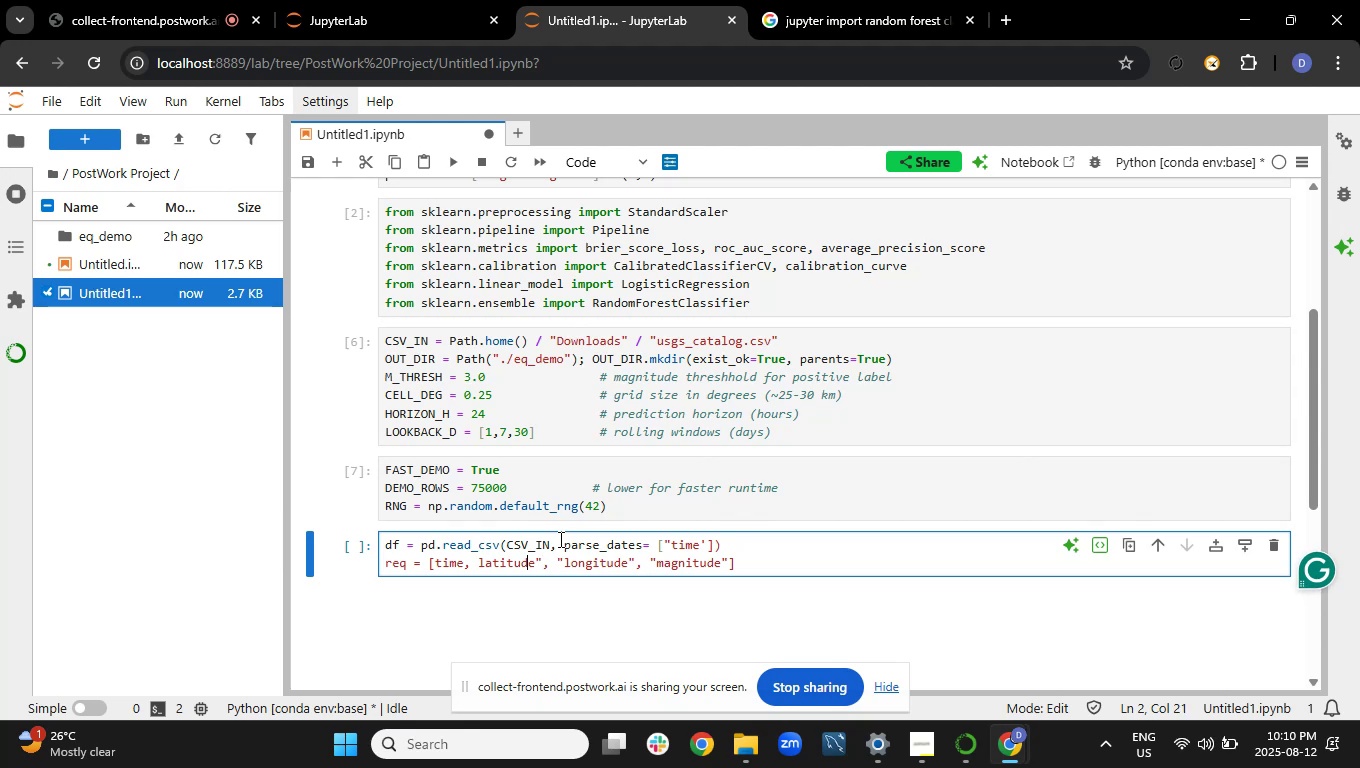 
key(ArrowLeft)
 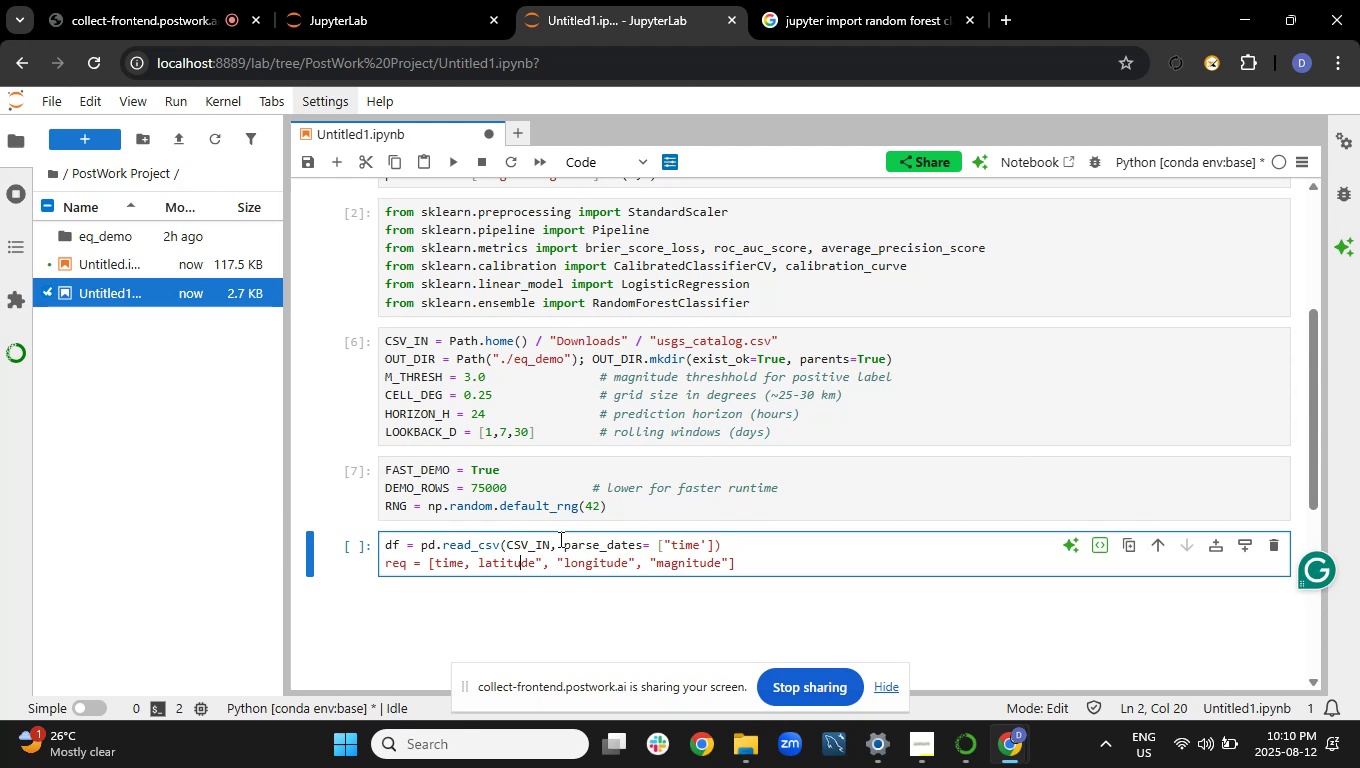 
key(ArrowLeft)
 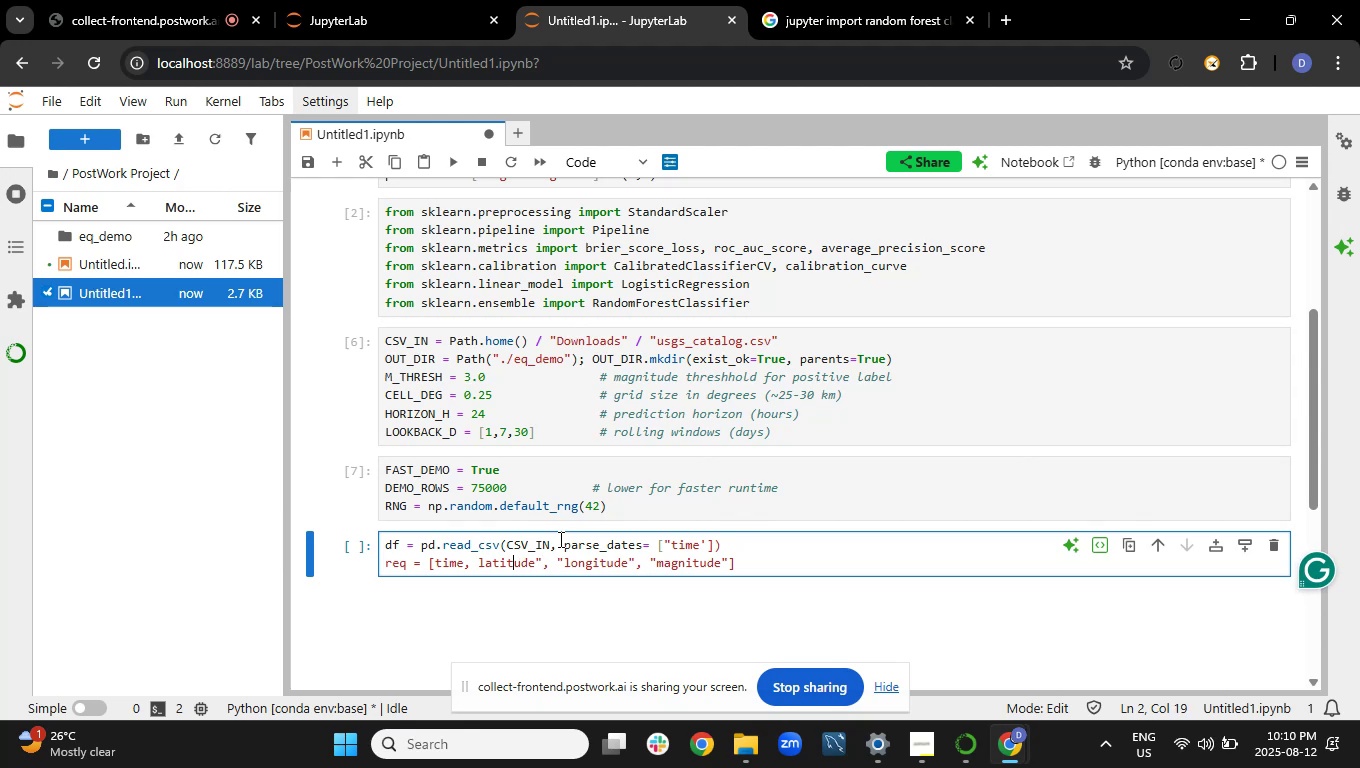 
key(ArrowLeft)
 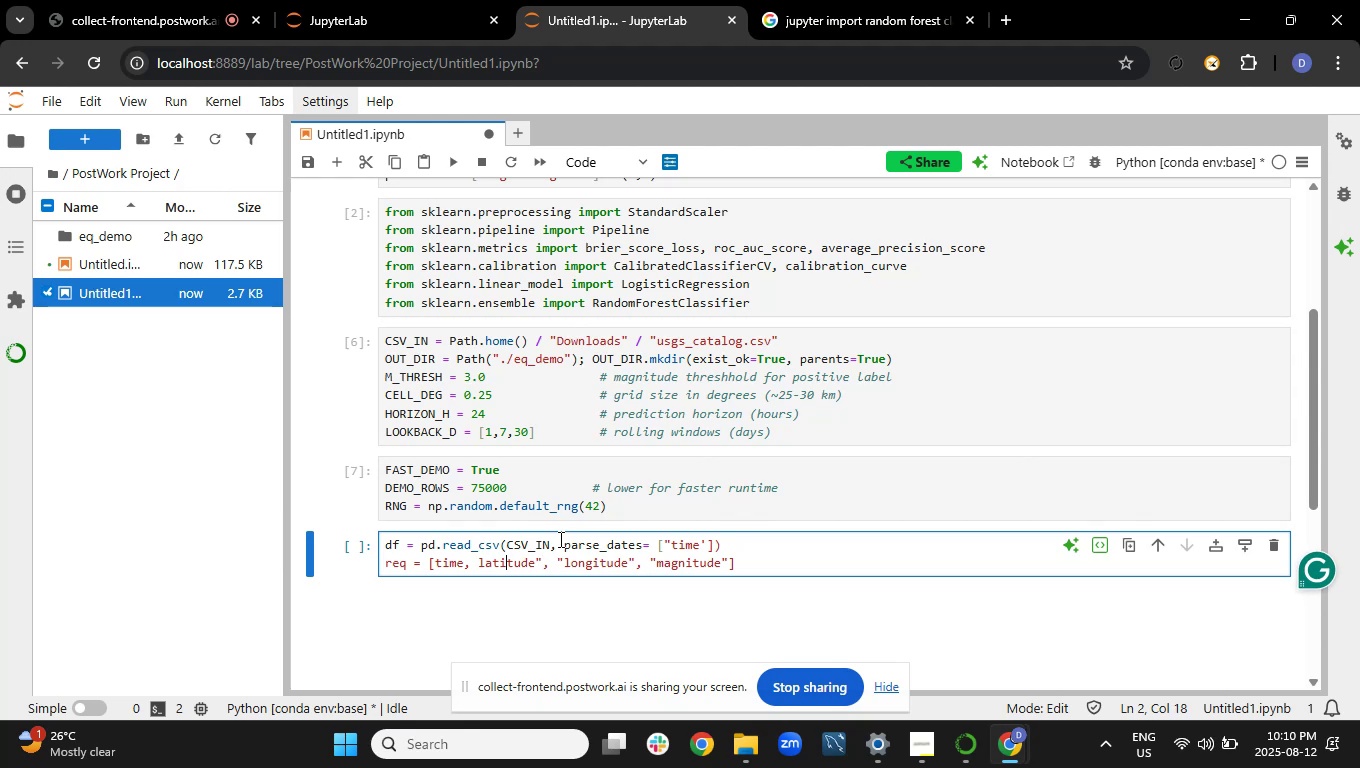 
hold_key(key=ArrowLeft, duration=0.39)
 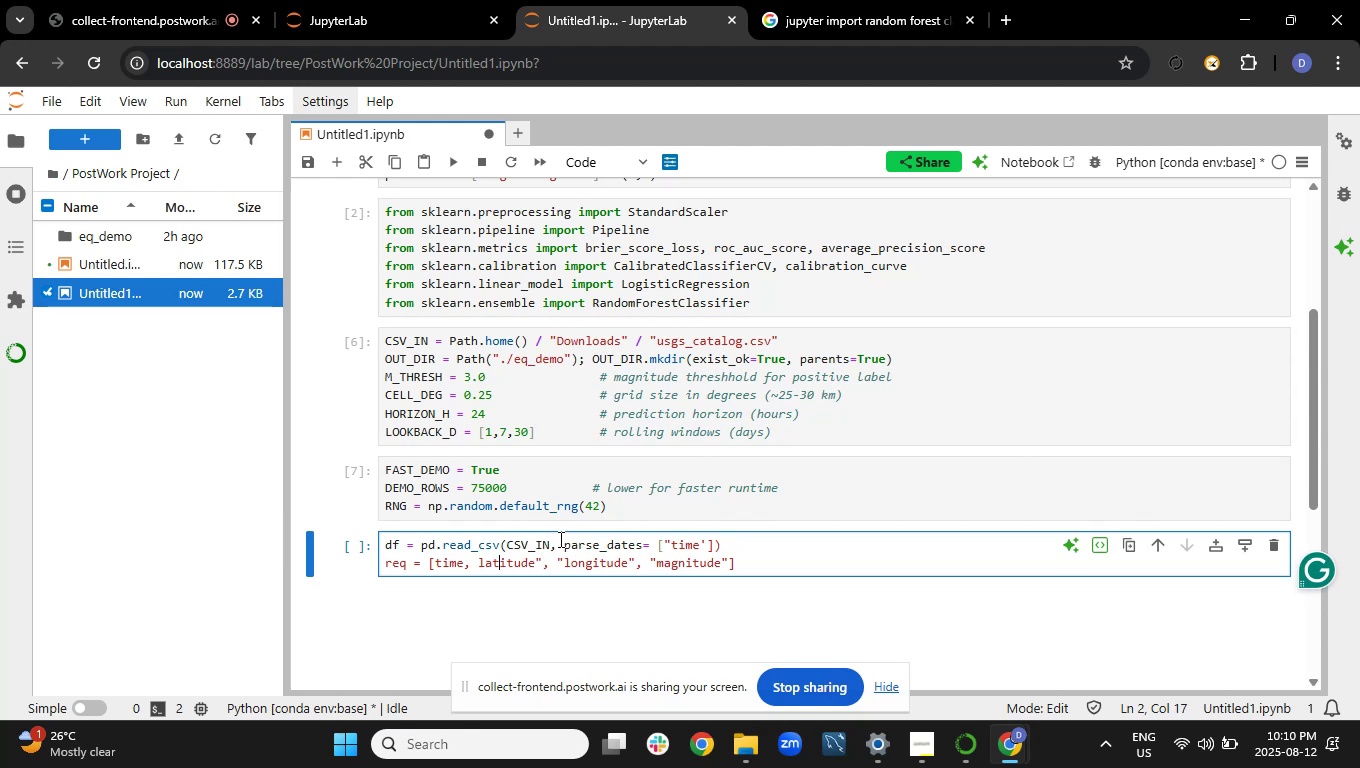 
key(ArrowLeft)
 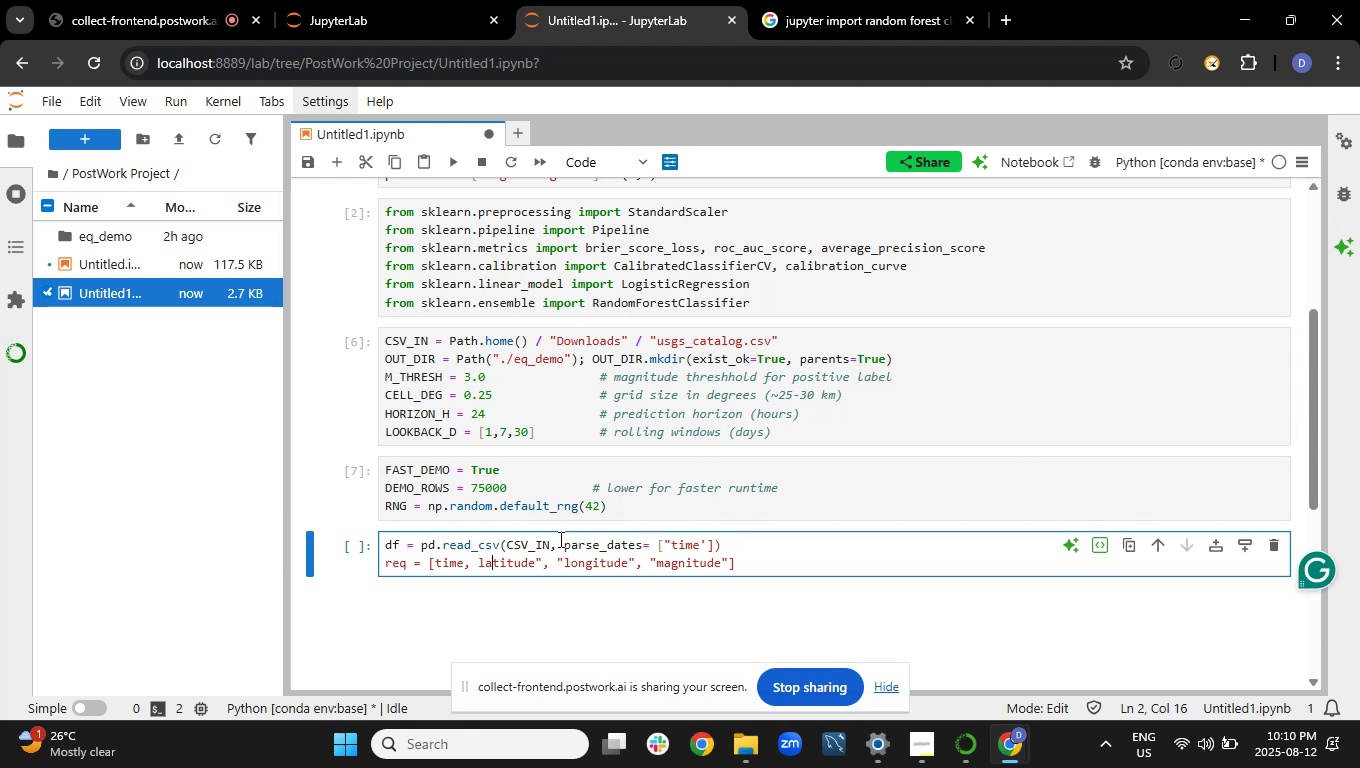 
key(ArrowLeft)
 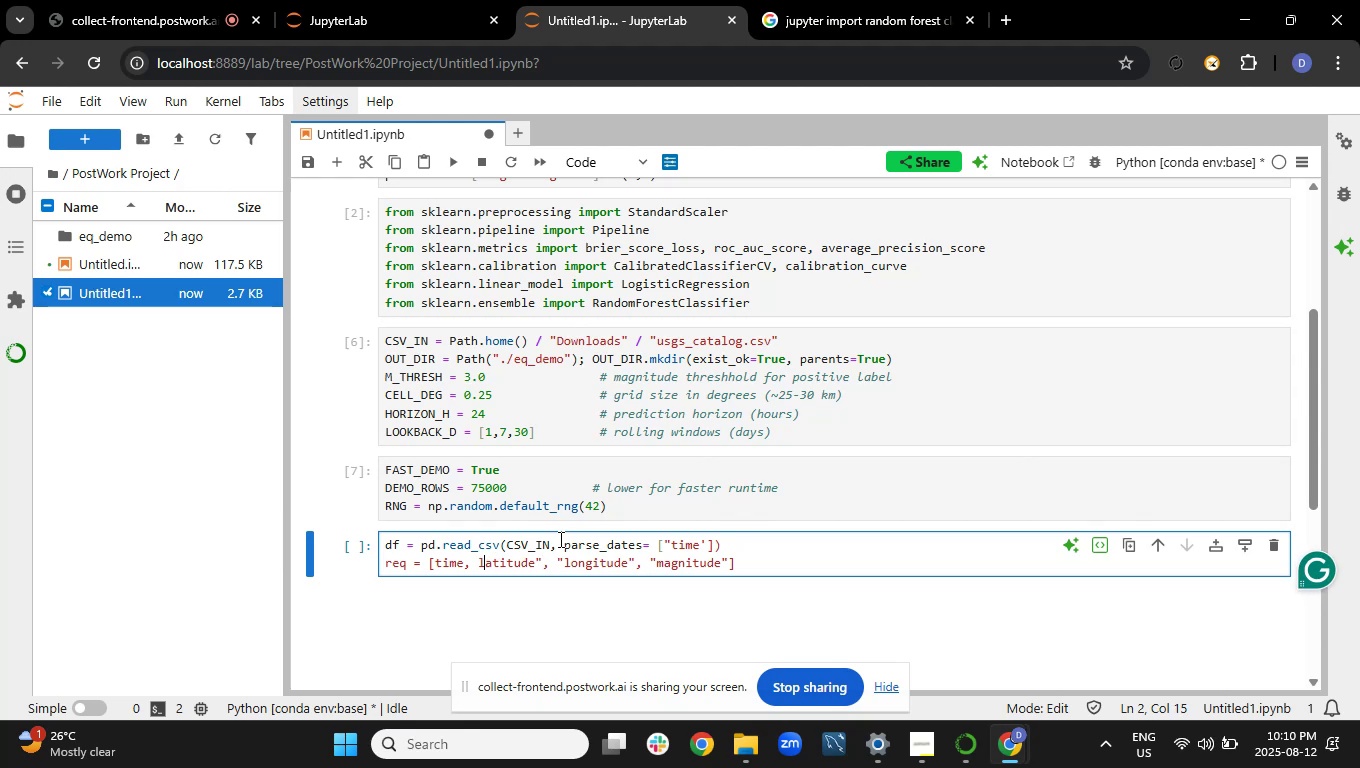 
key(ArrowLeft)
 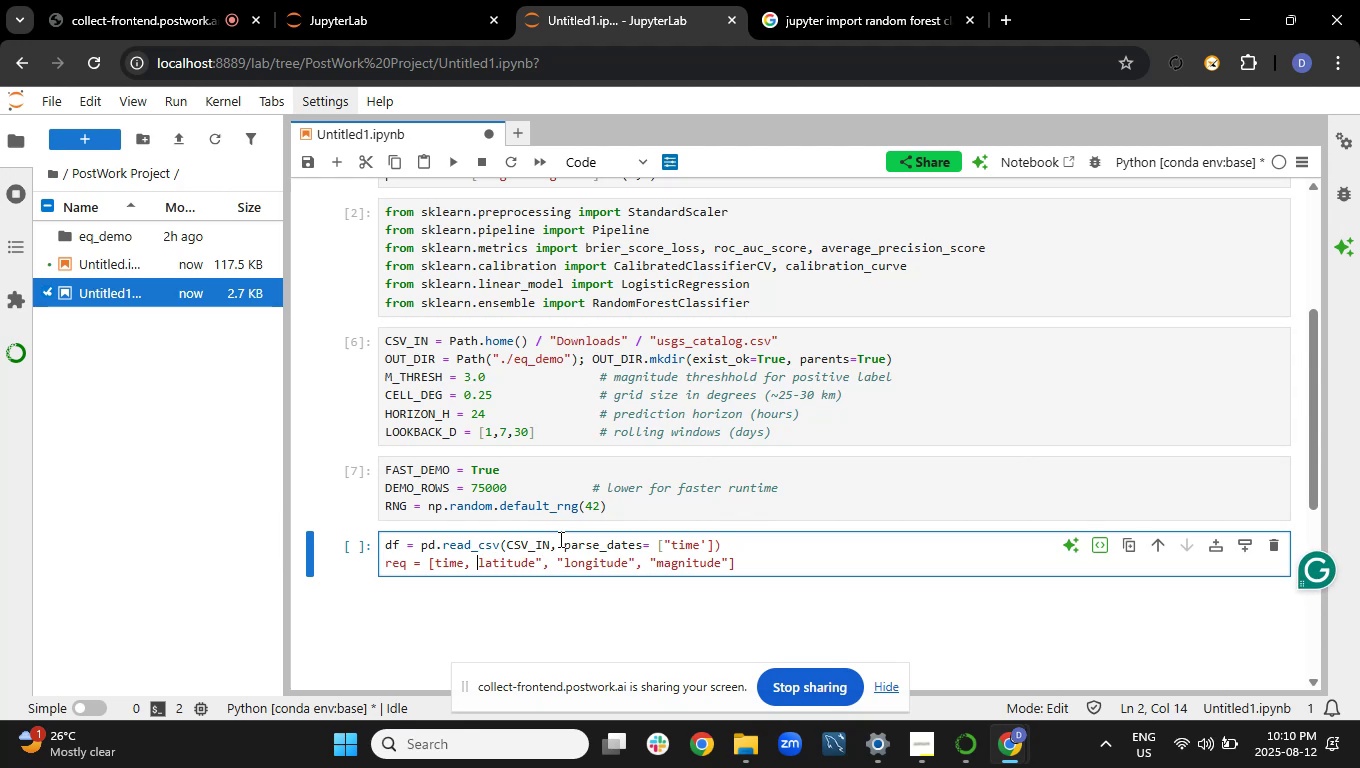 
key(Shift+Quote)
 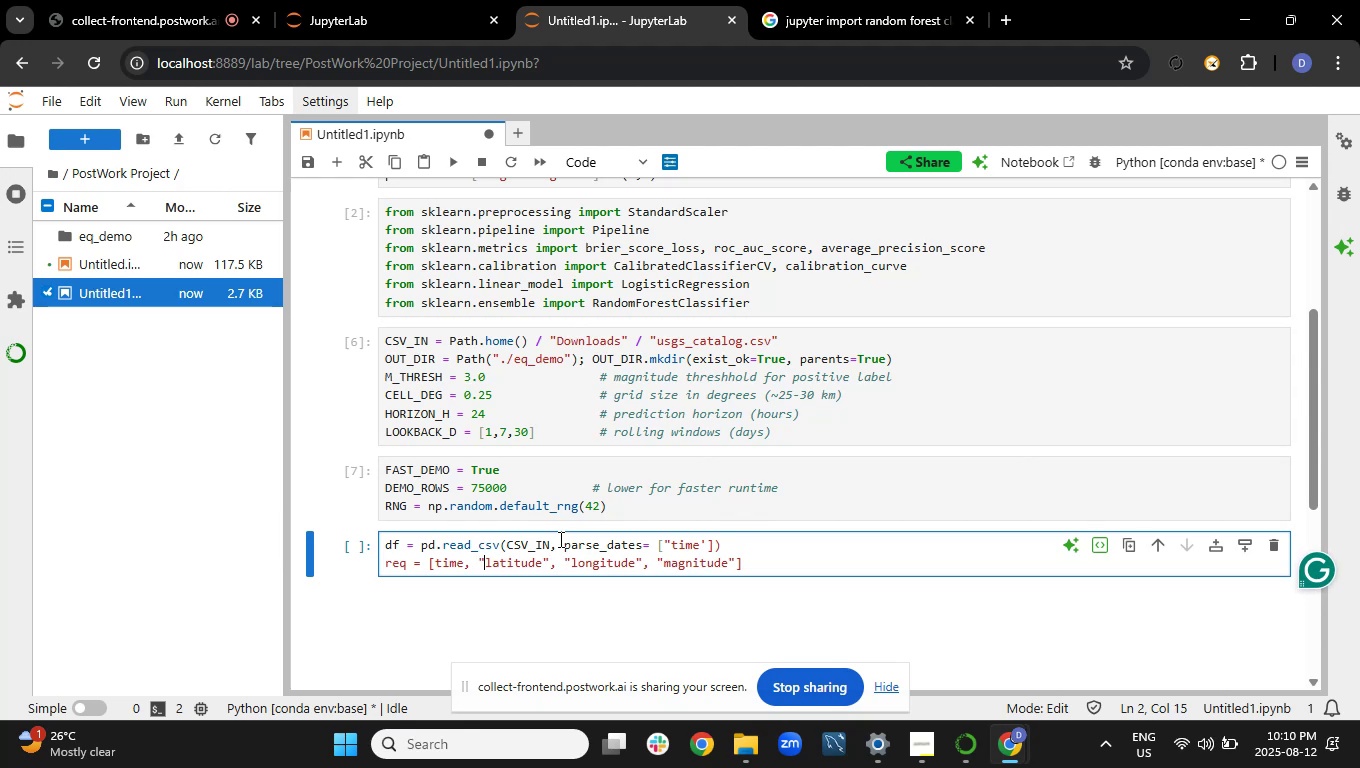 
hold_key(key=ArrowLeft, duration=0.43)
 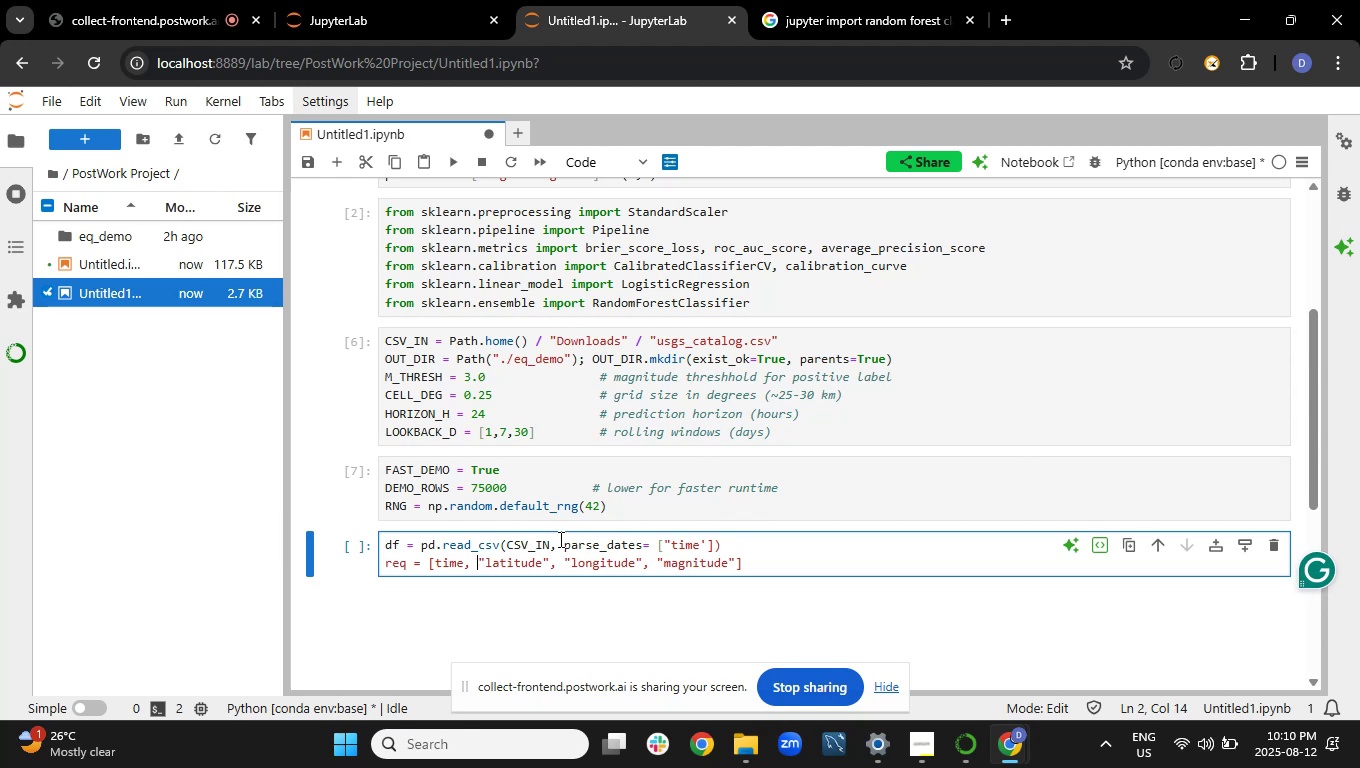 
key(ArrowLeft)
 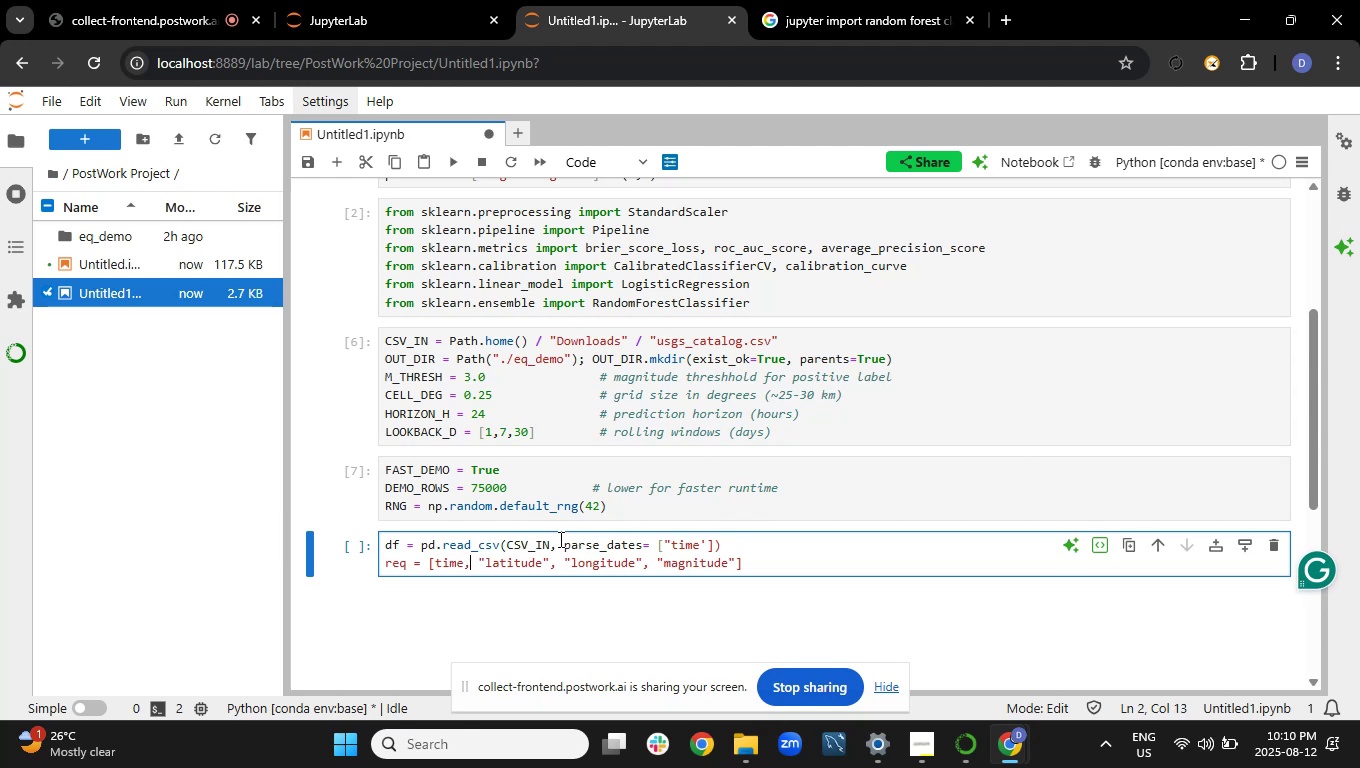 
key(ArrowLeft)
 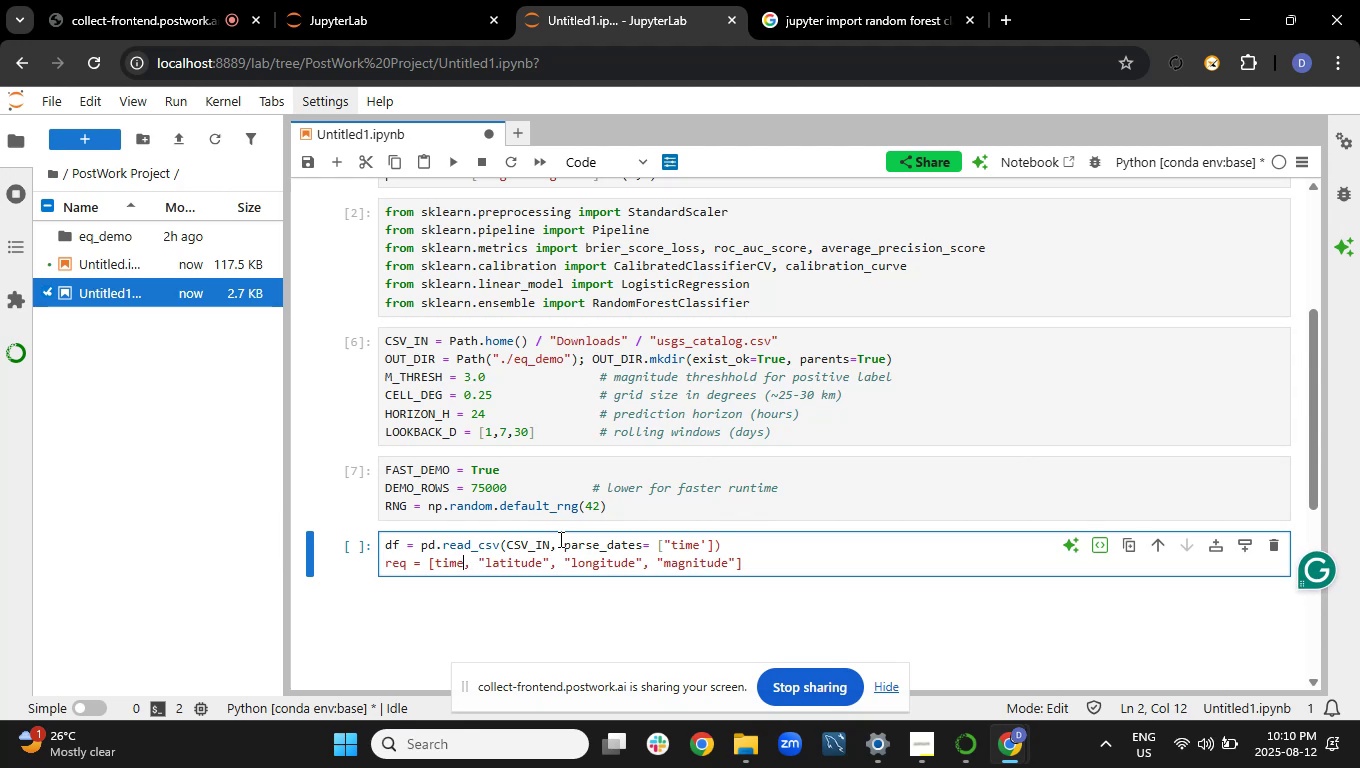 
key(Shift+Quote)
 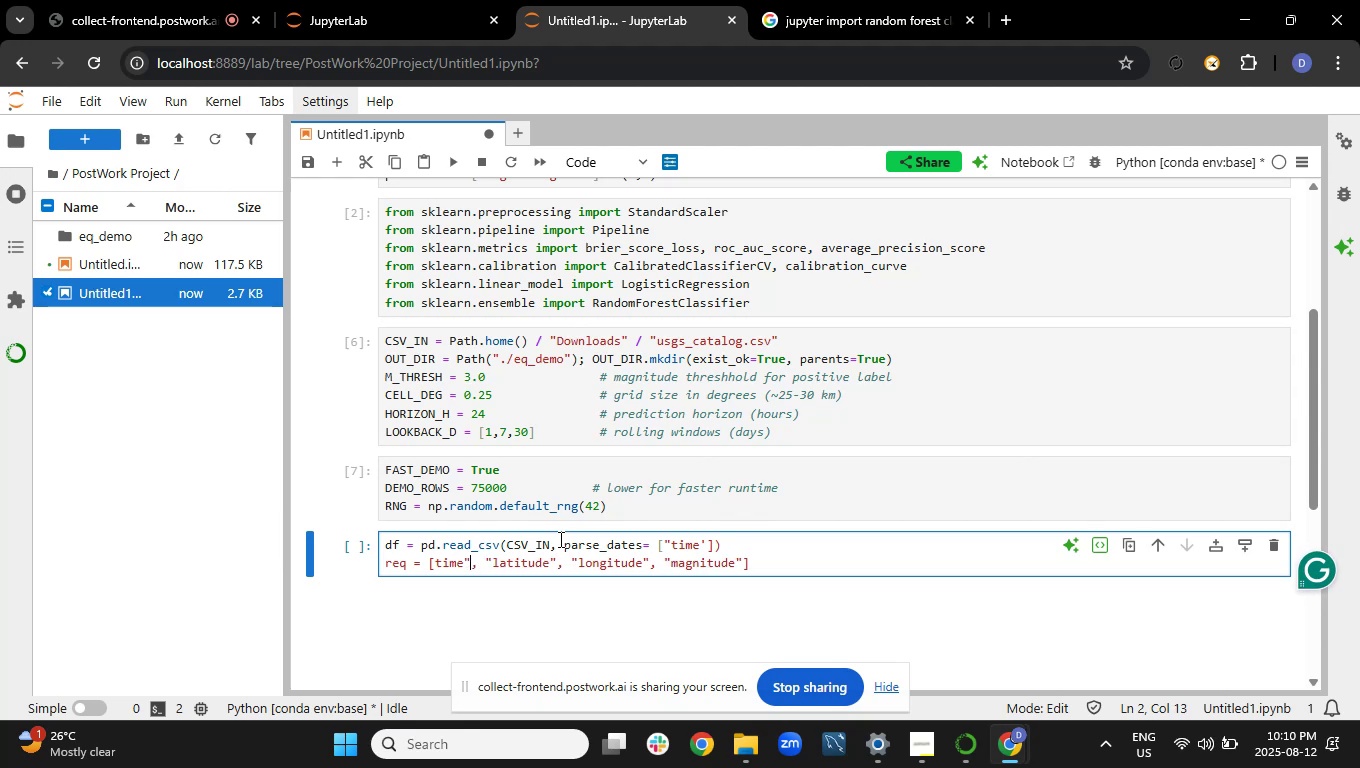 
key(ArrowLeft)
 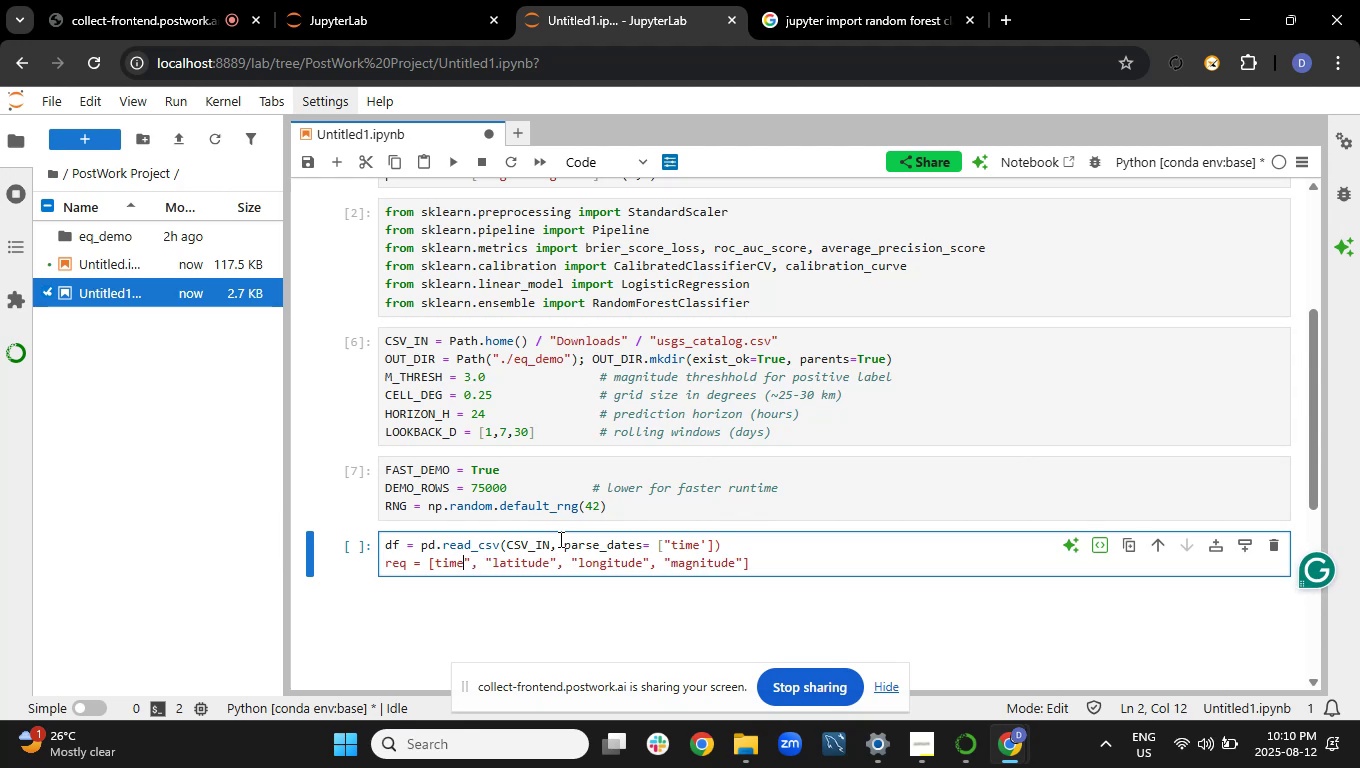 
hold_key(key=ArrowLeft, duration=0.59)
 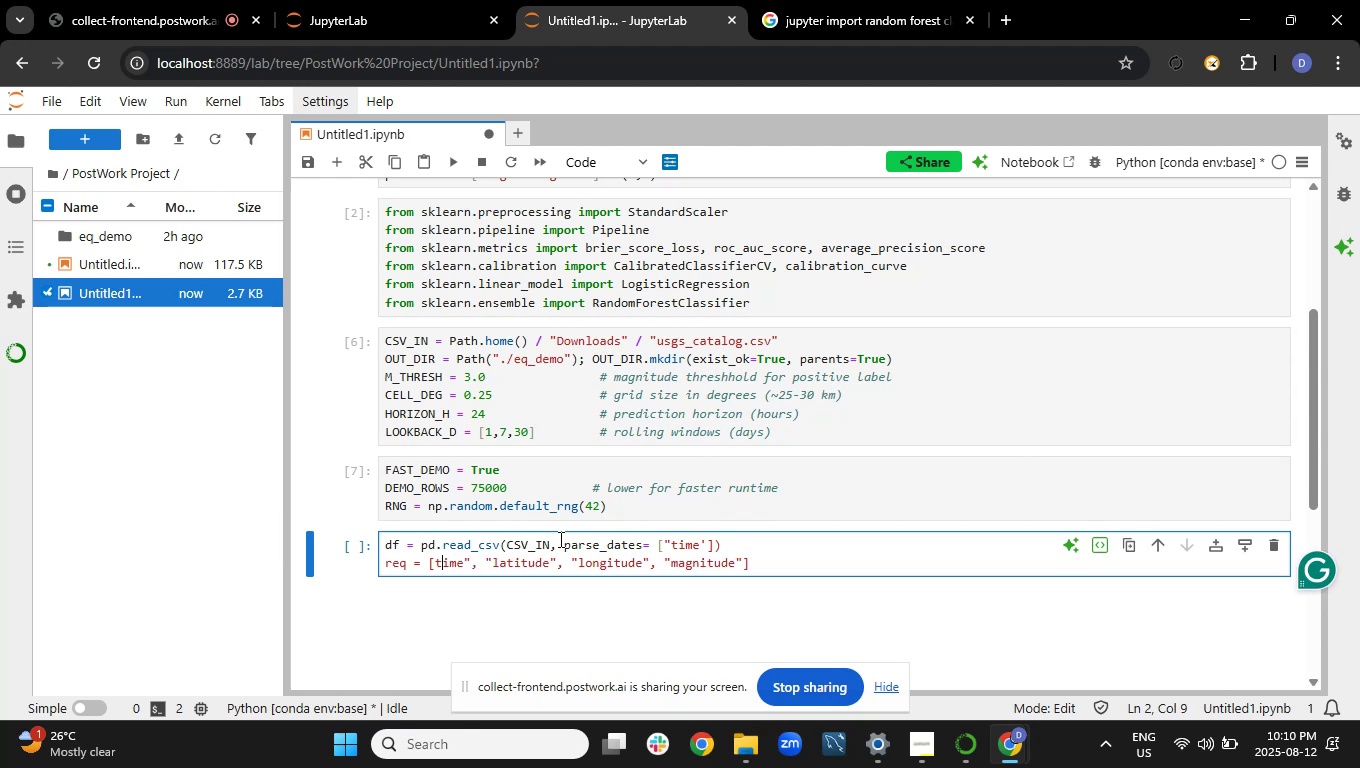 
key(ArrowLeft)
 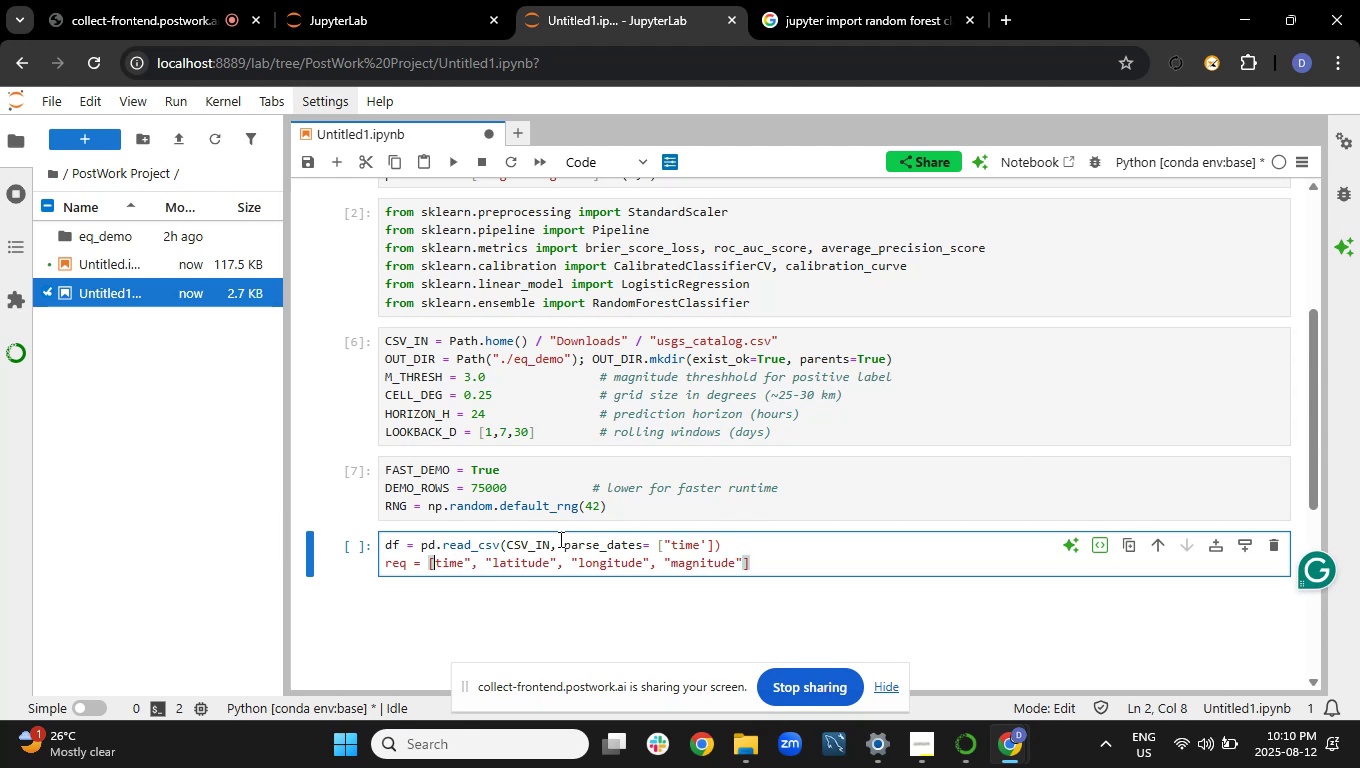 
key(Shift+Quote)
 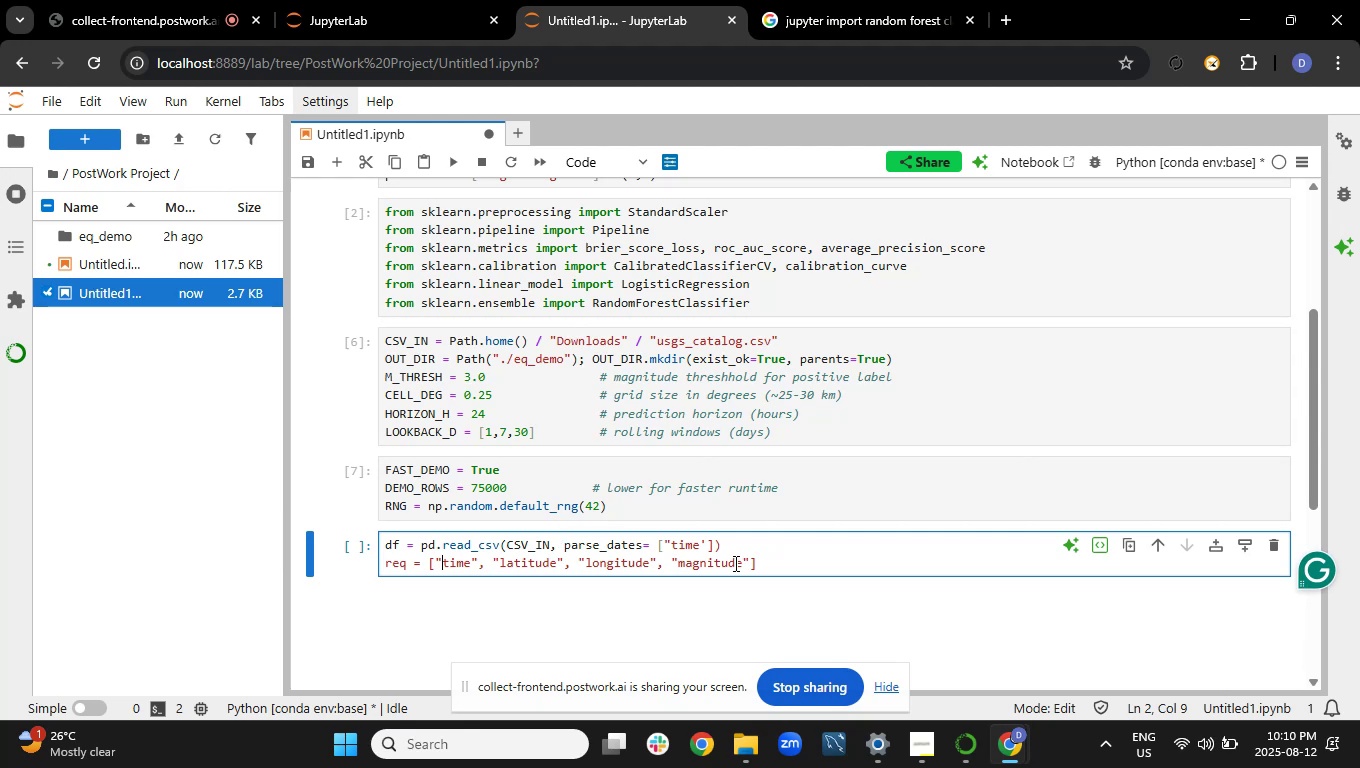 
left_click([782, 565])
 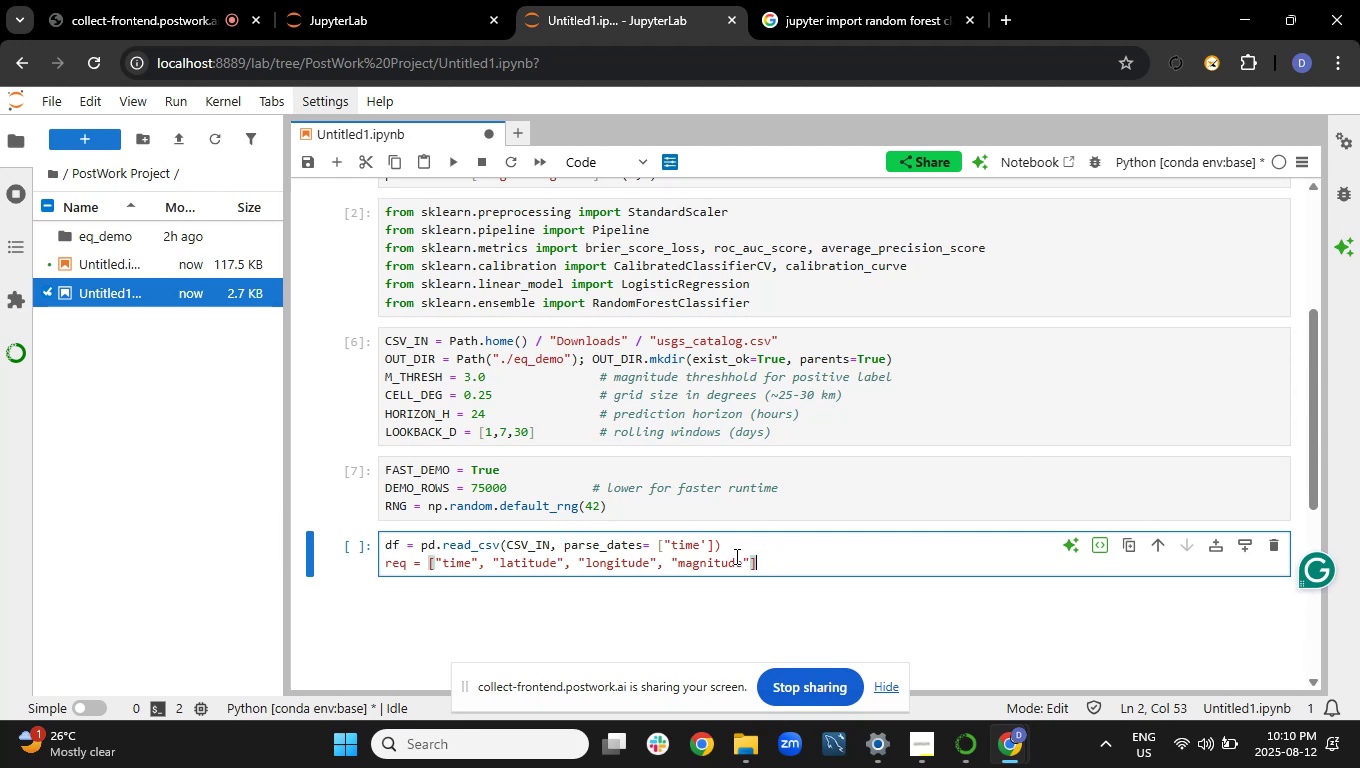 
key(Enter)
 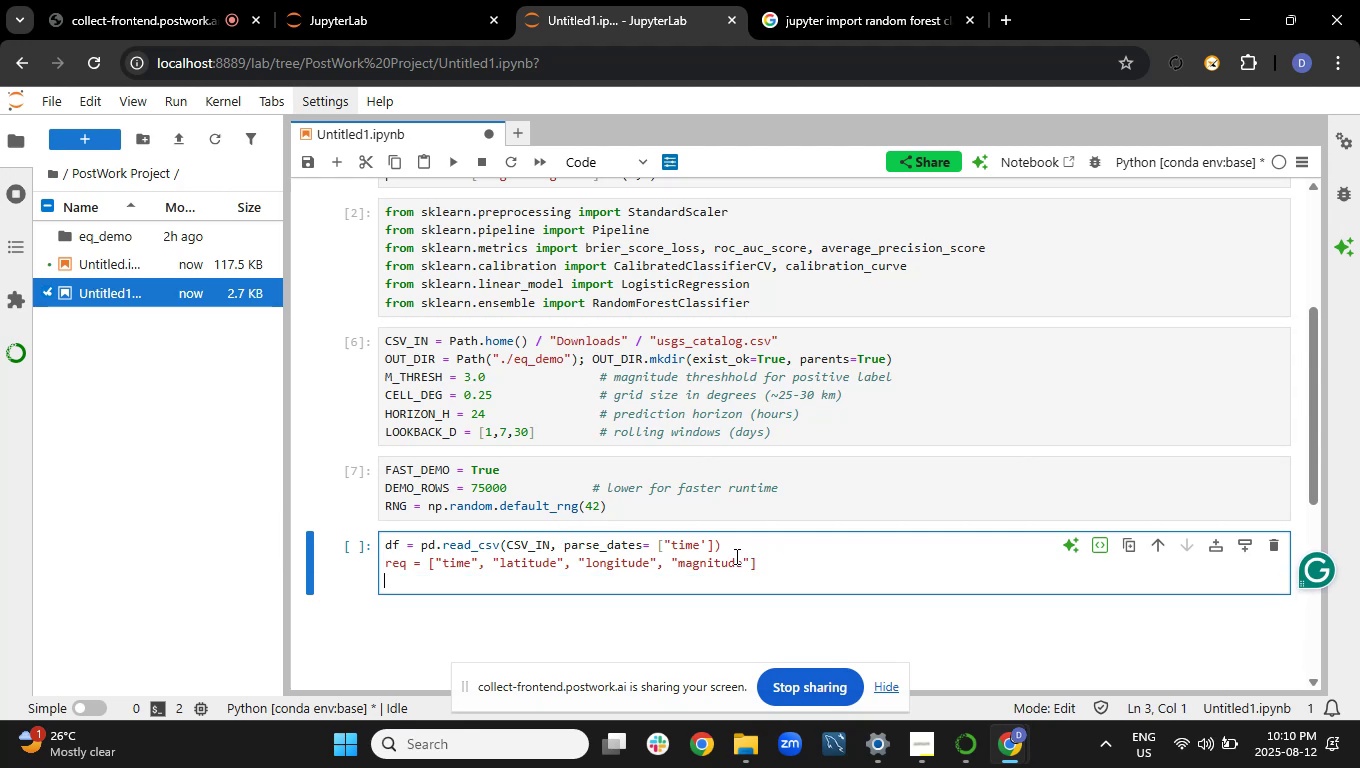 
key(Enter)
 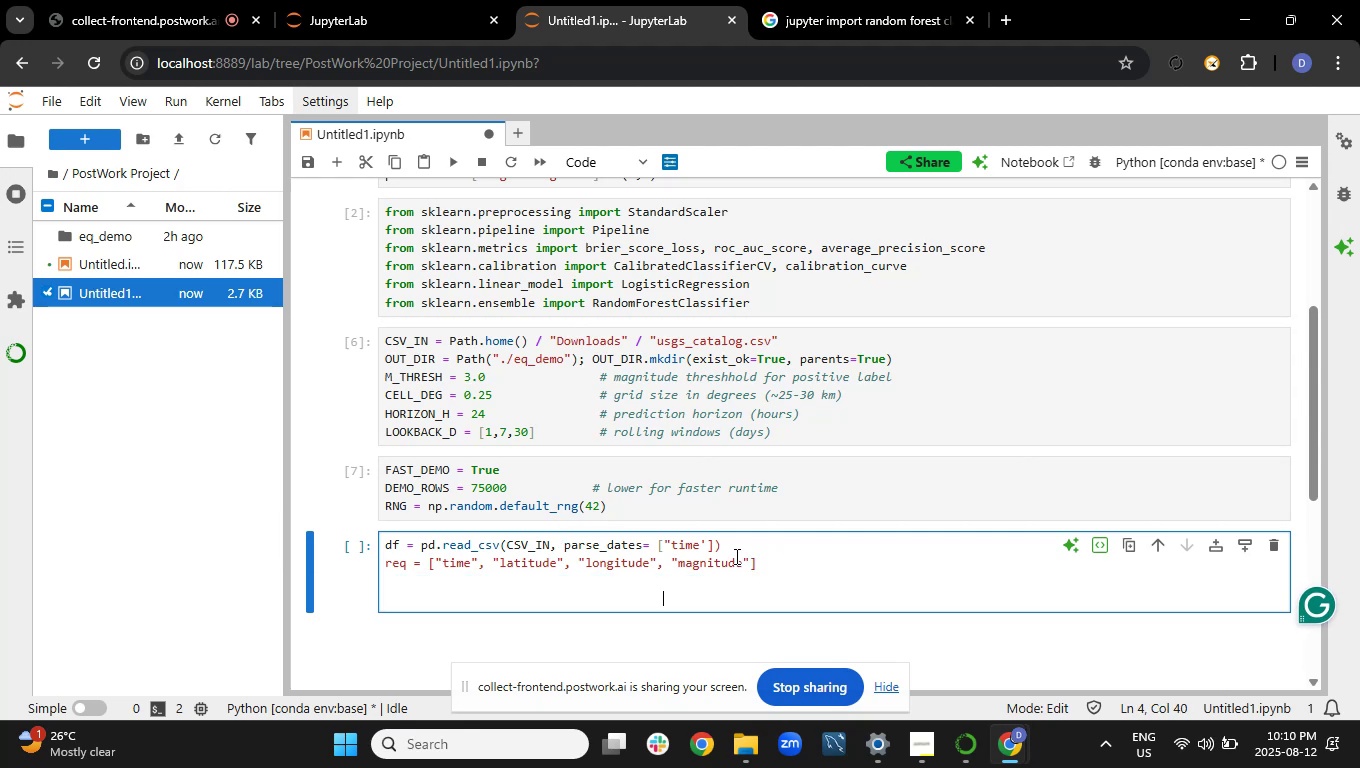 
key(Shift+3)
 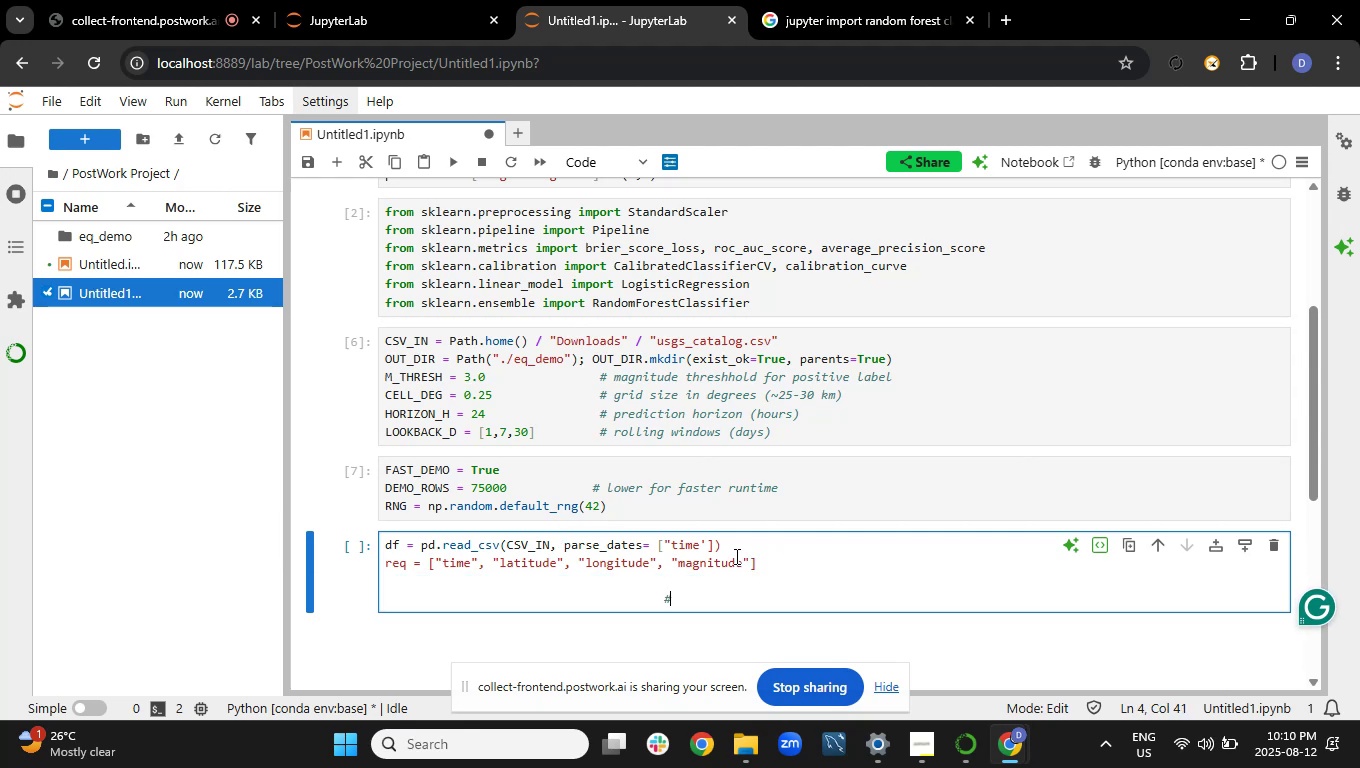 
hold_key(key=Backspace, duration=0.78)
 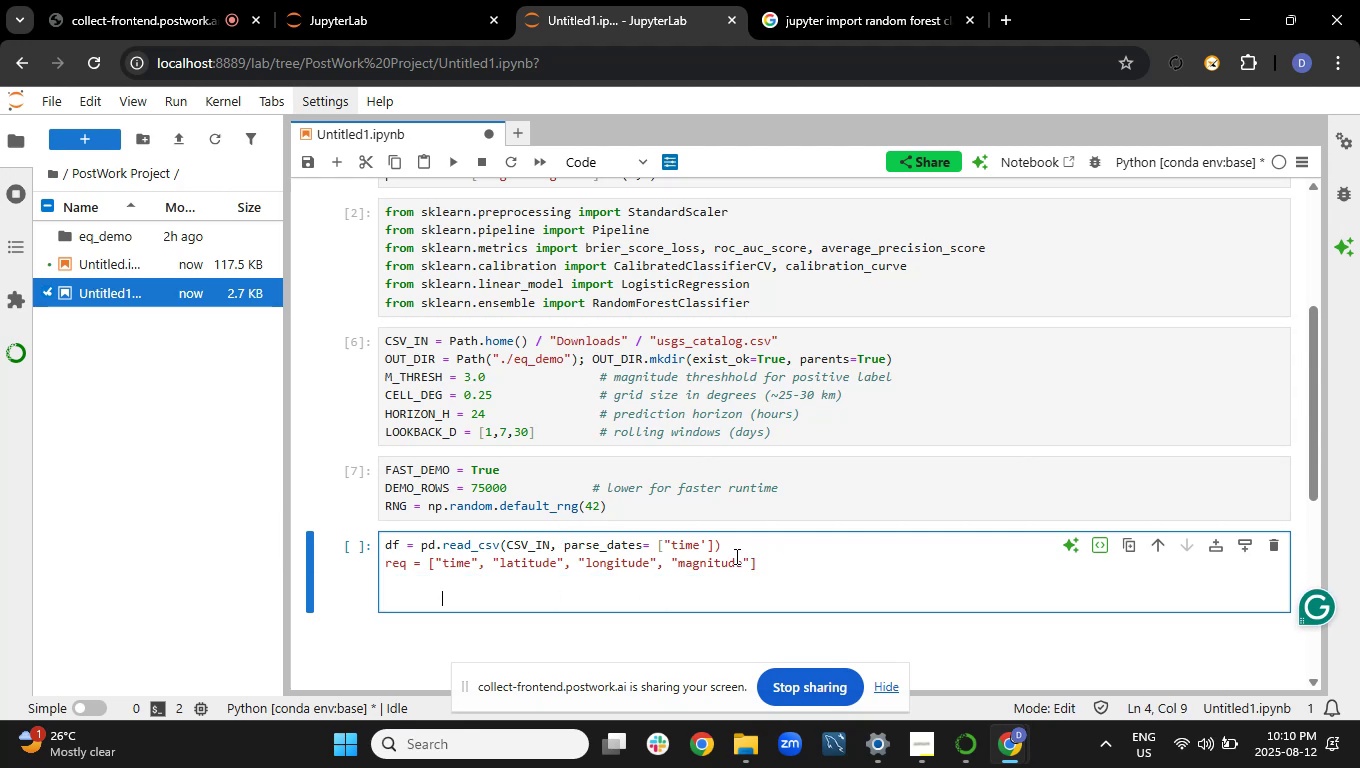 
key(Backspace)
 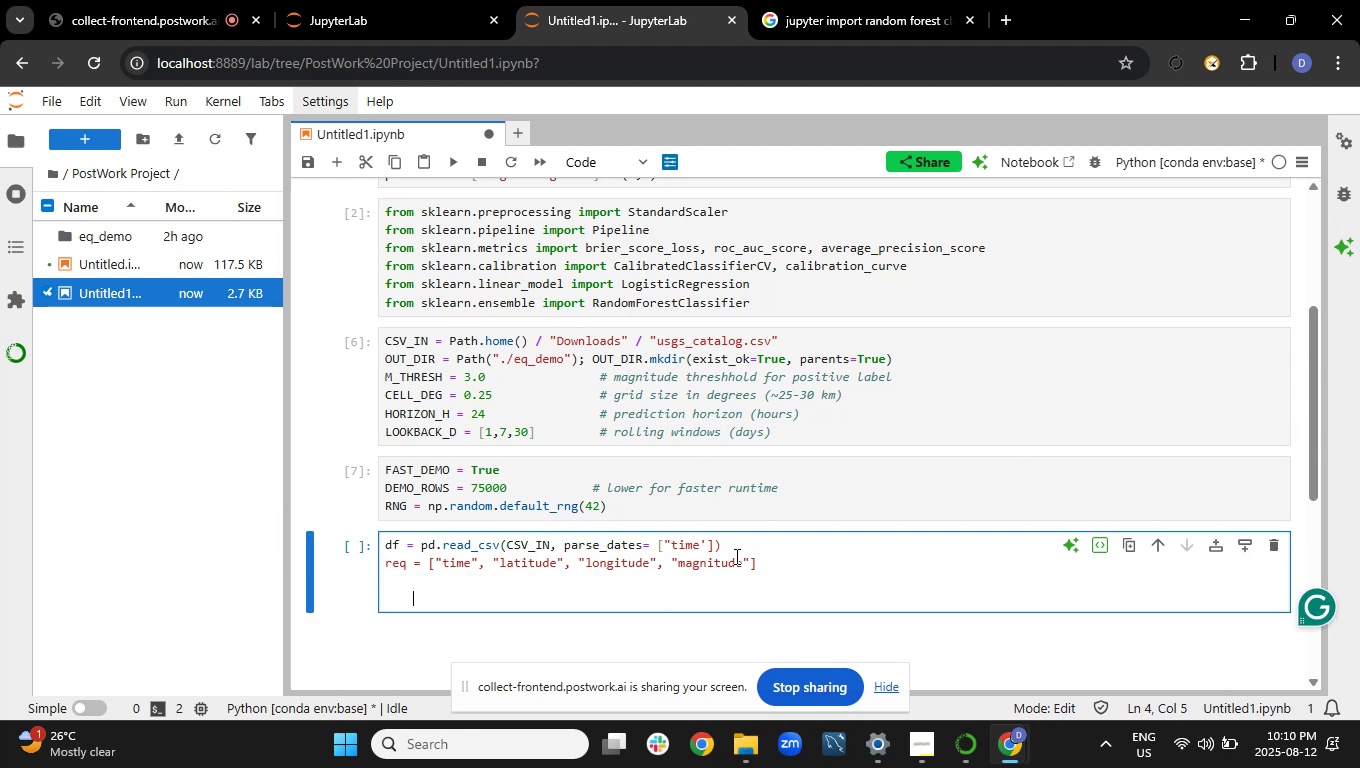 
key(Backspace)
 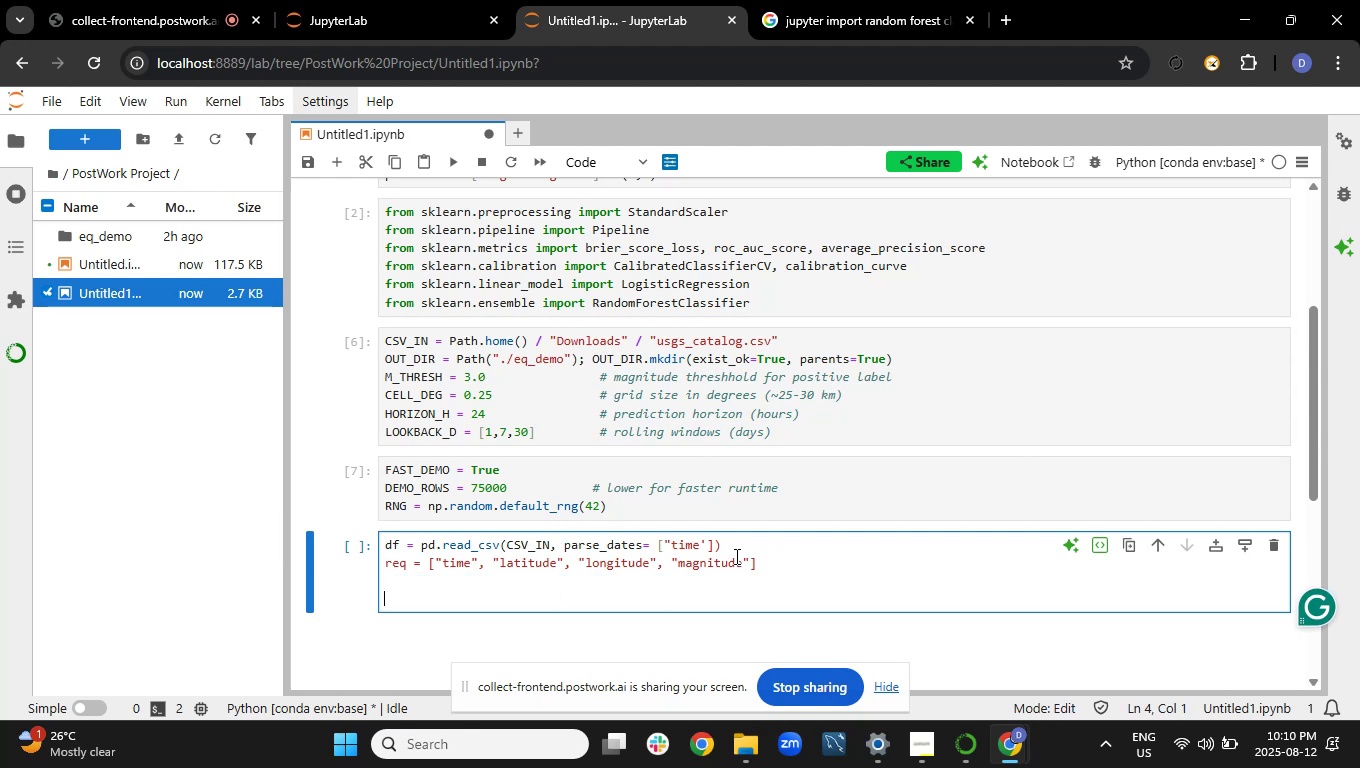 
key(Backspace)
 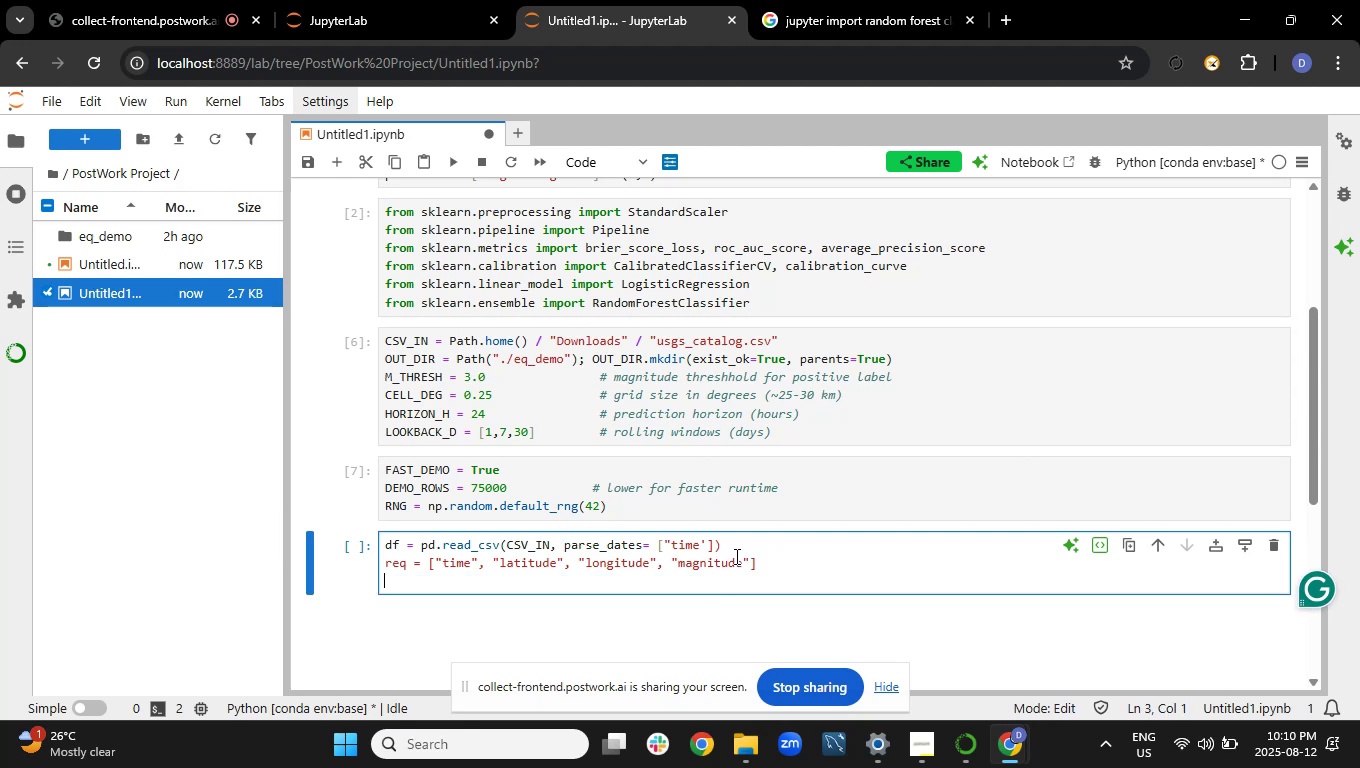 
key(Enter)
 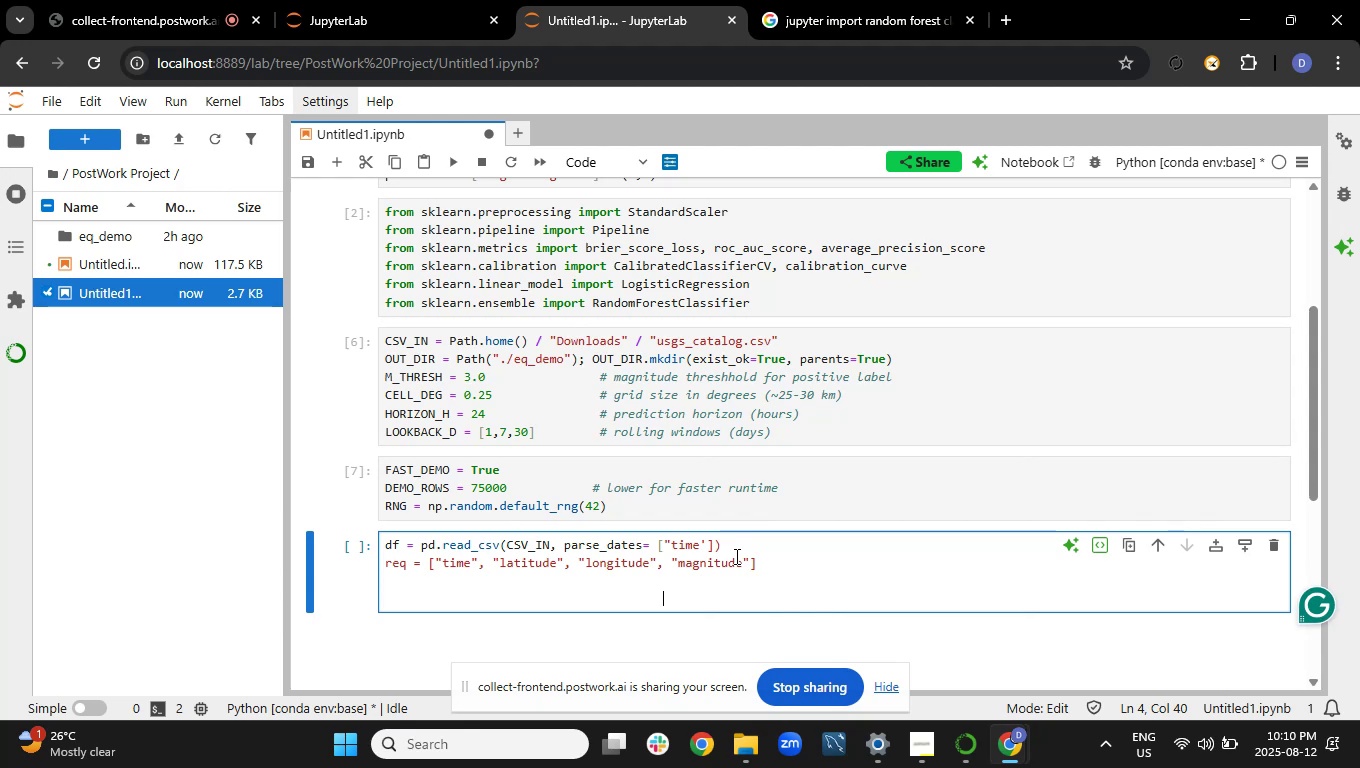 
key(Enter)
 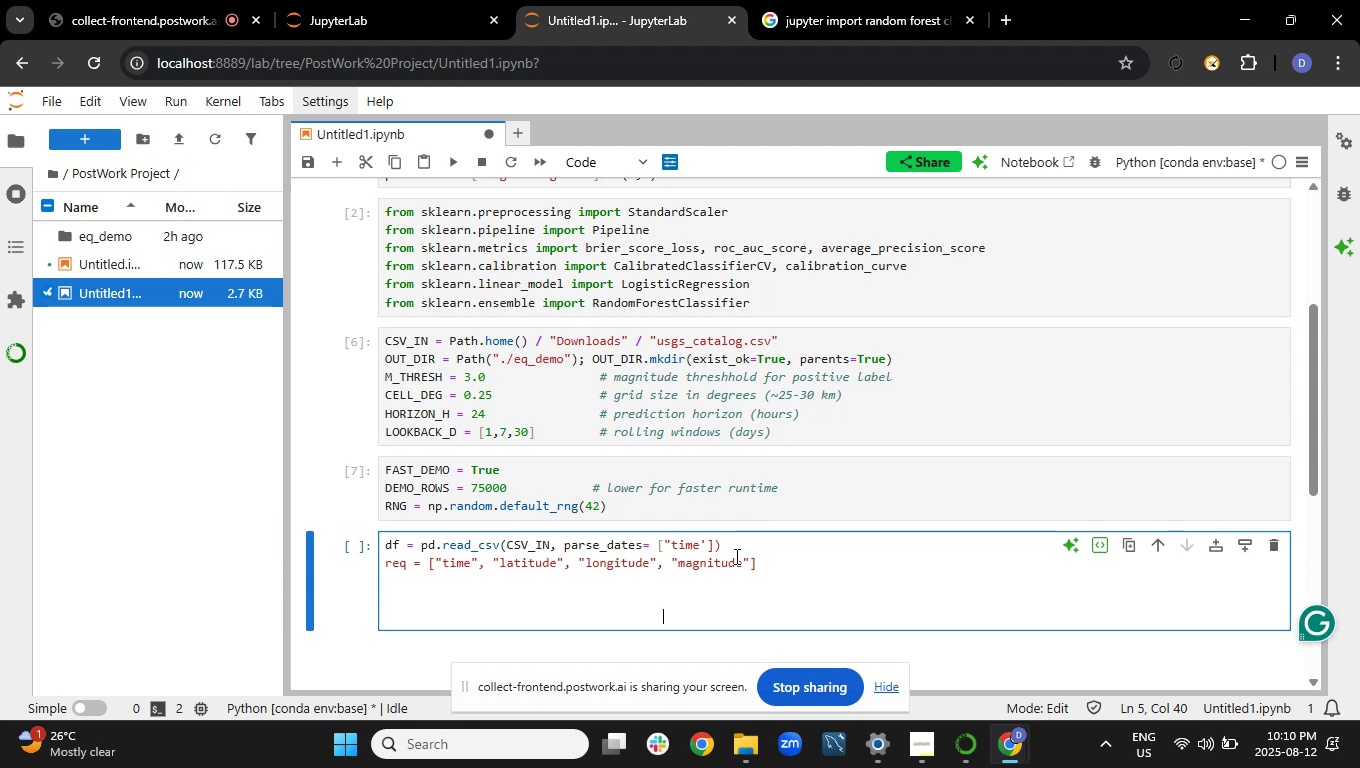 
key(Backspace)
 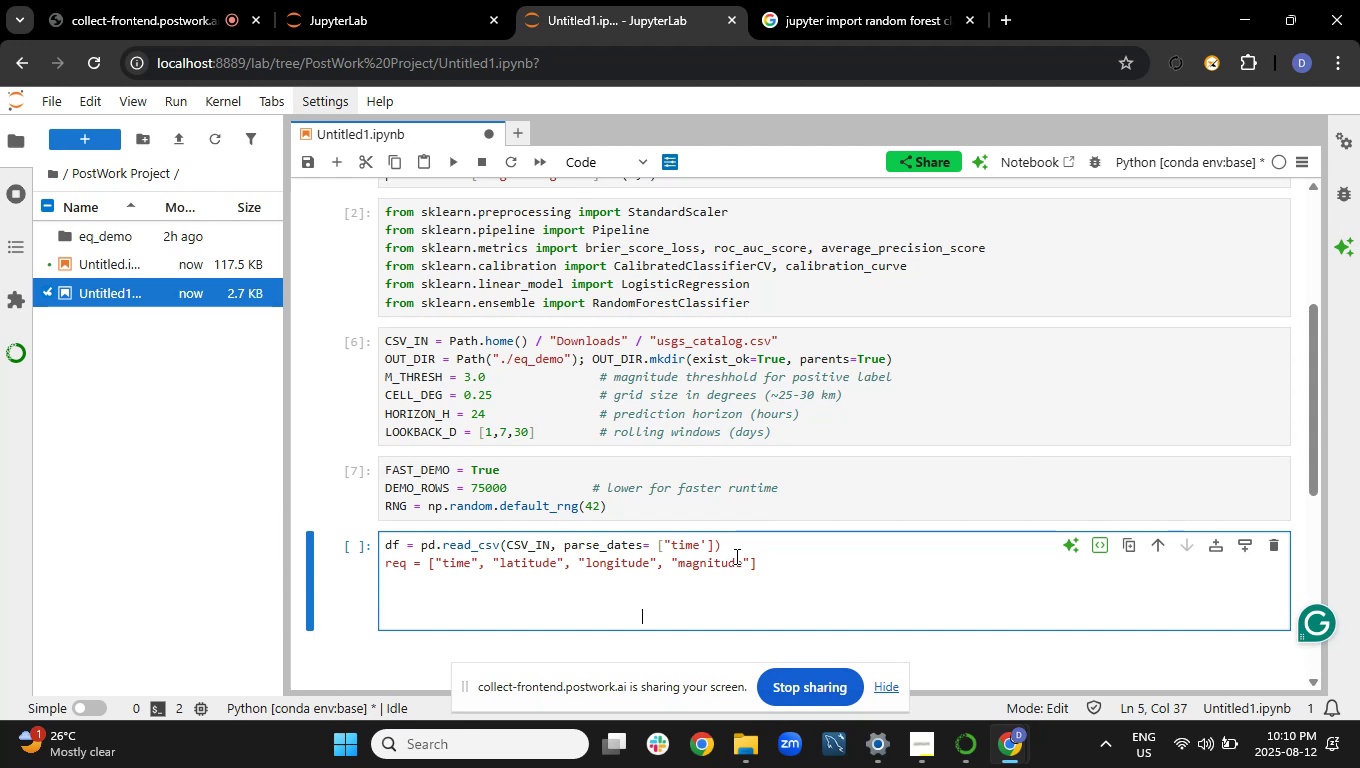 
hold_key(key=Backspace, duration=0.91)
 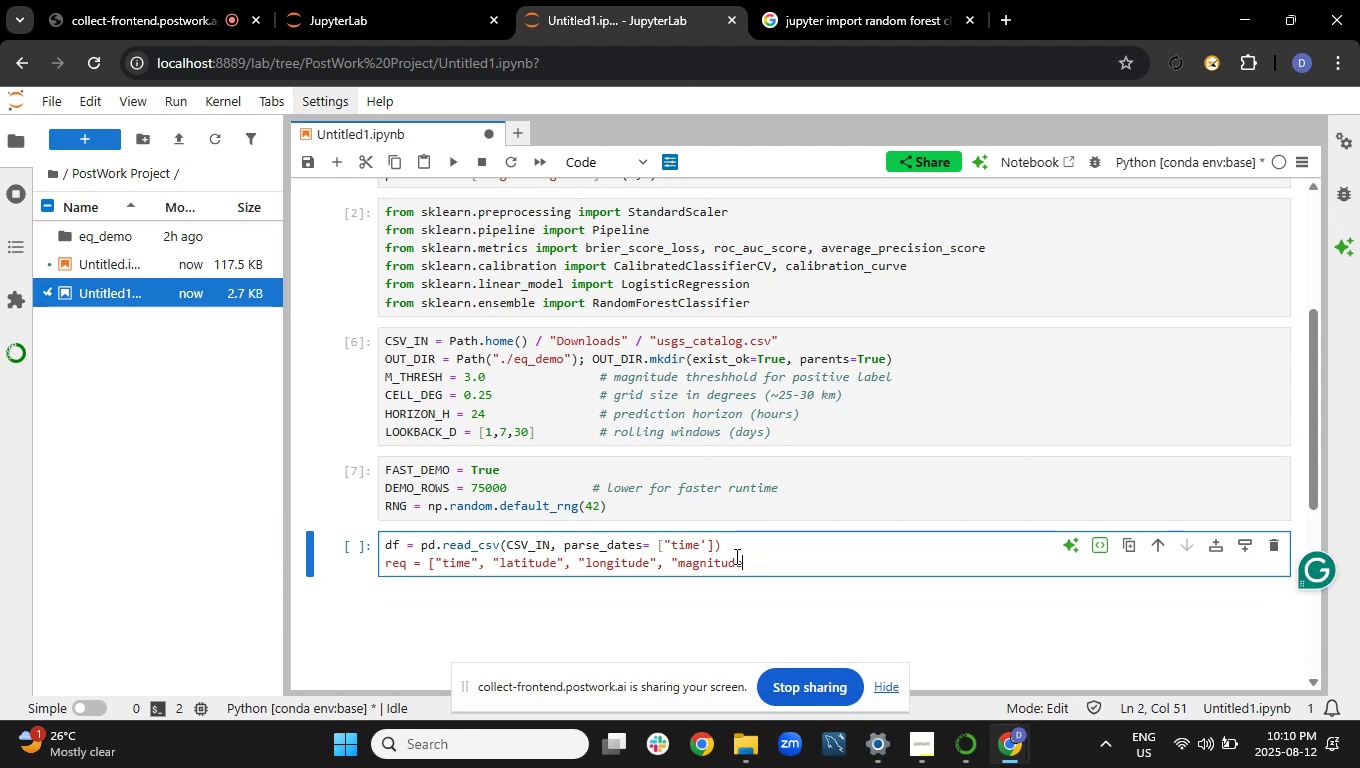 
key(Shift+Quote)
 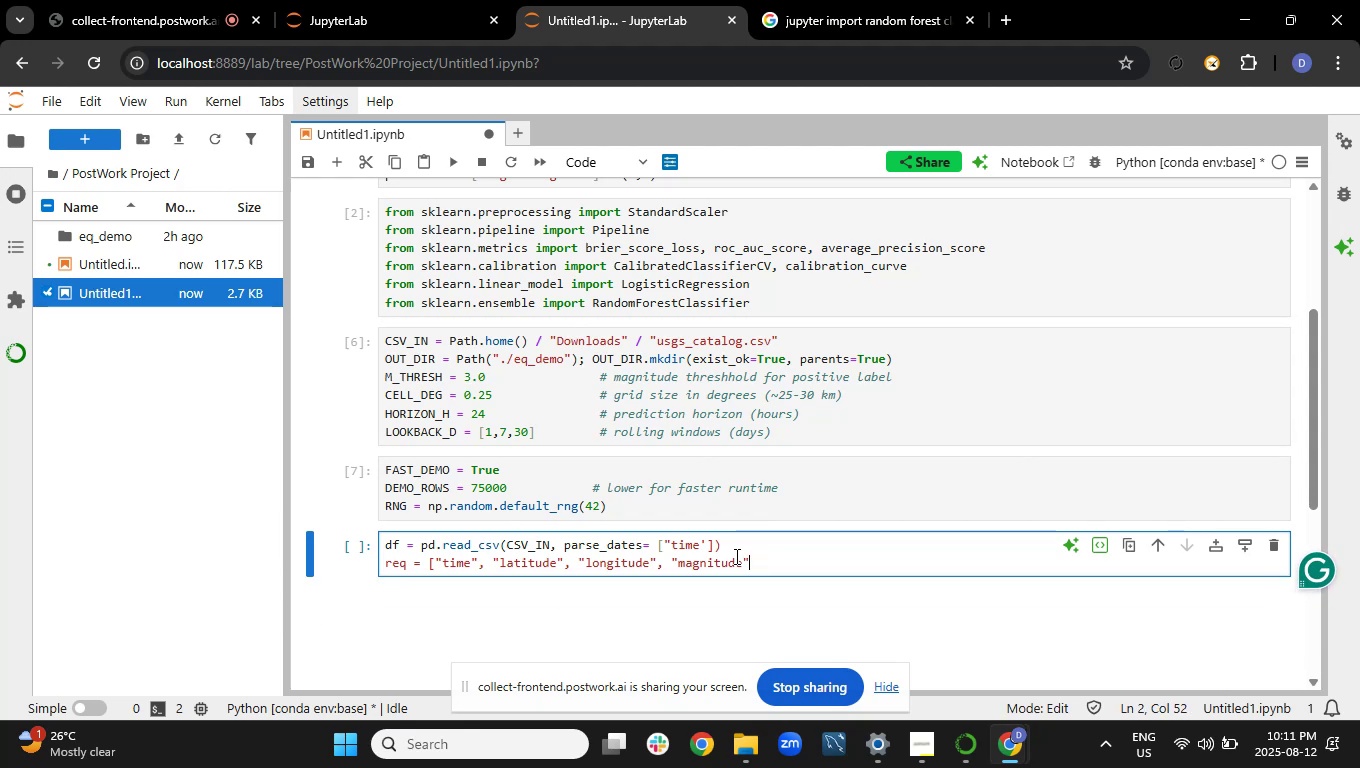 
key(BracketRight)
 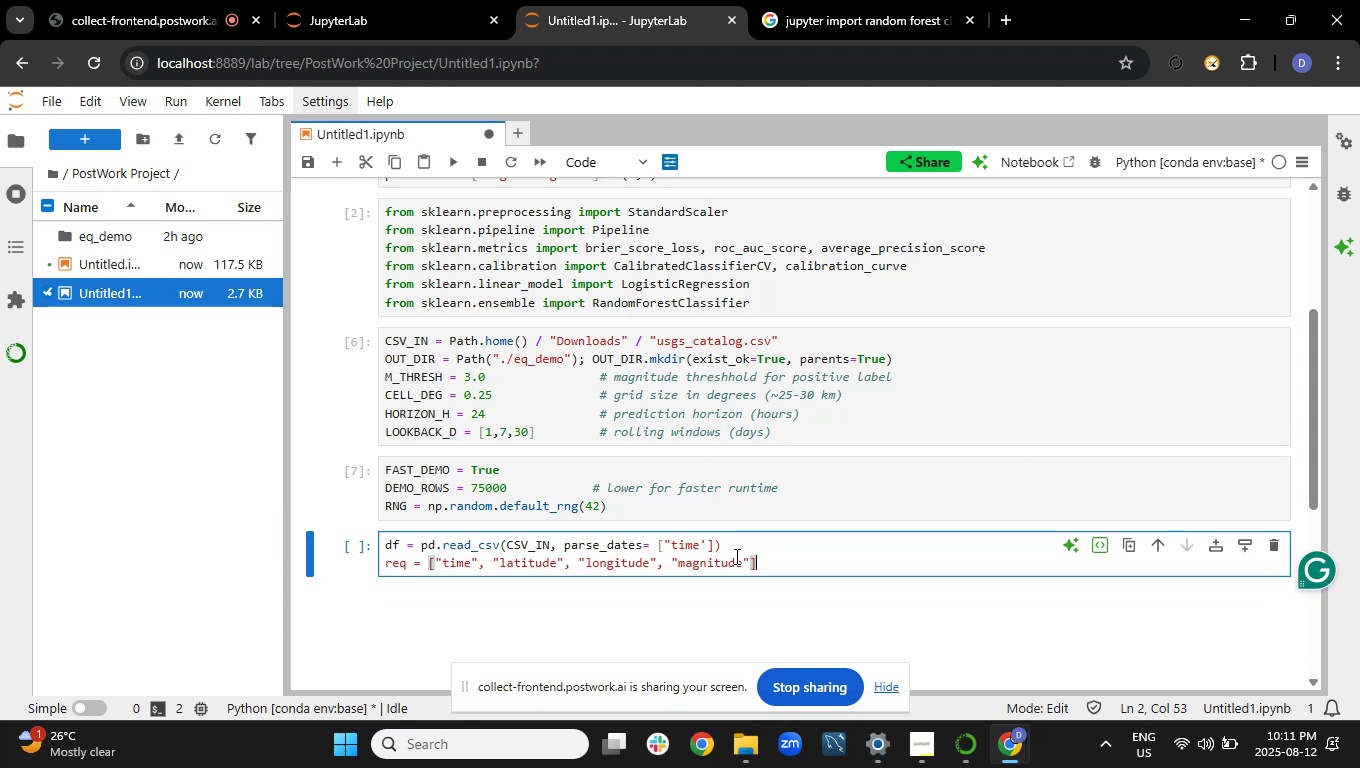 
key(Enter)
 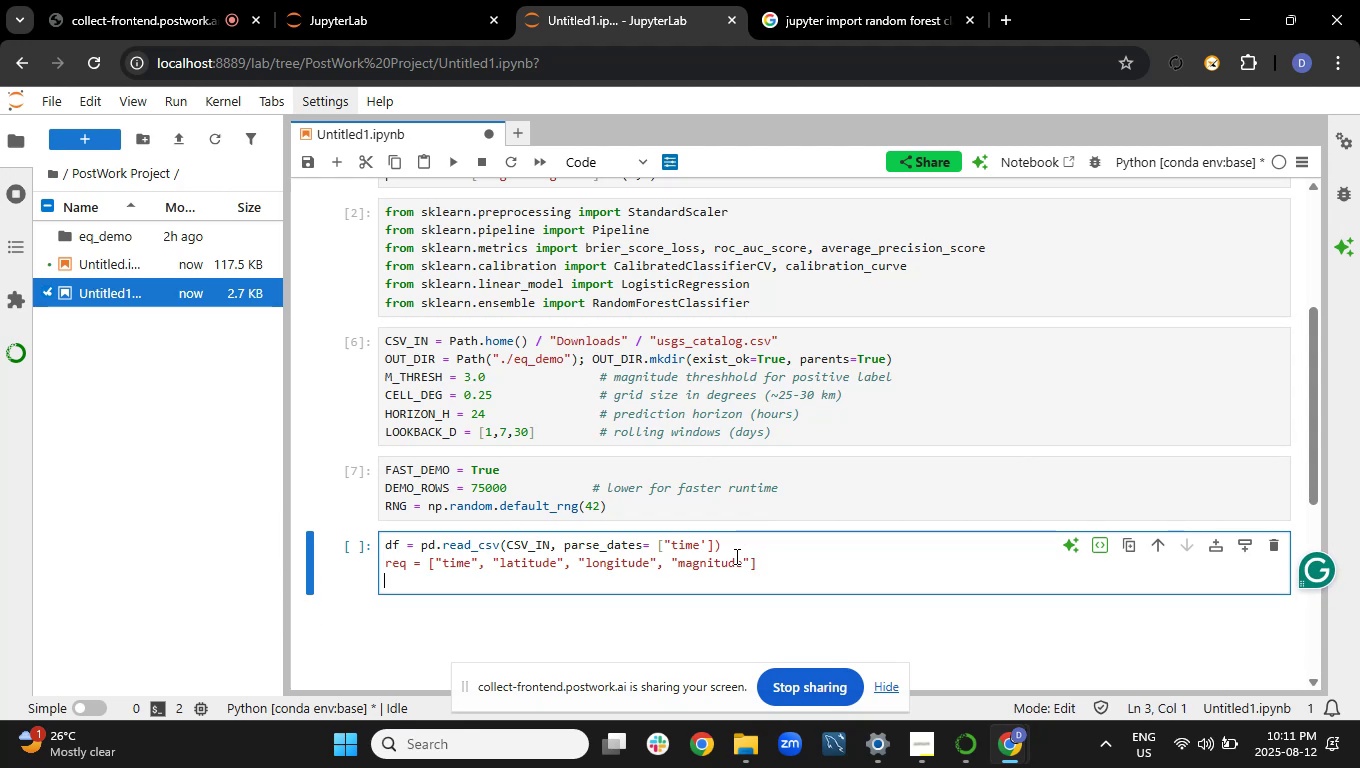 
key(Enter)
 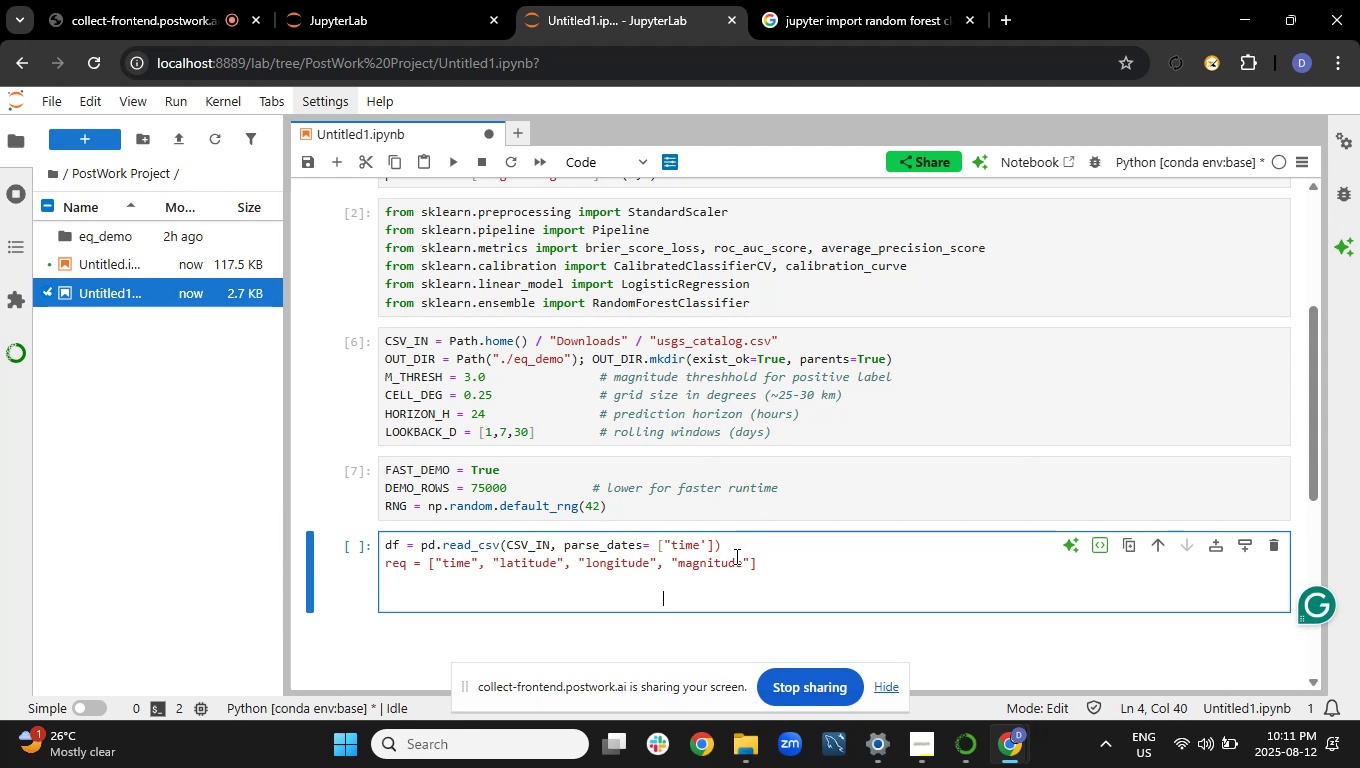 
key(Backspace)
key(Backspace)
key(Backspace)
key(Backspace)
key(Backspace)
key(Backspace)
key(Backspace)
key(Backspace)
type(#Check for missing required columns)
 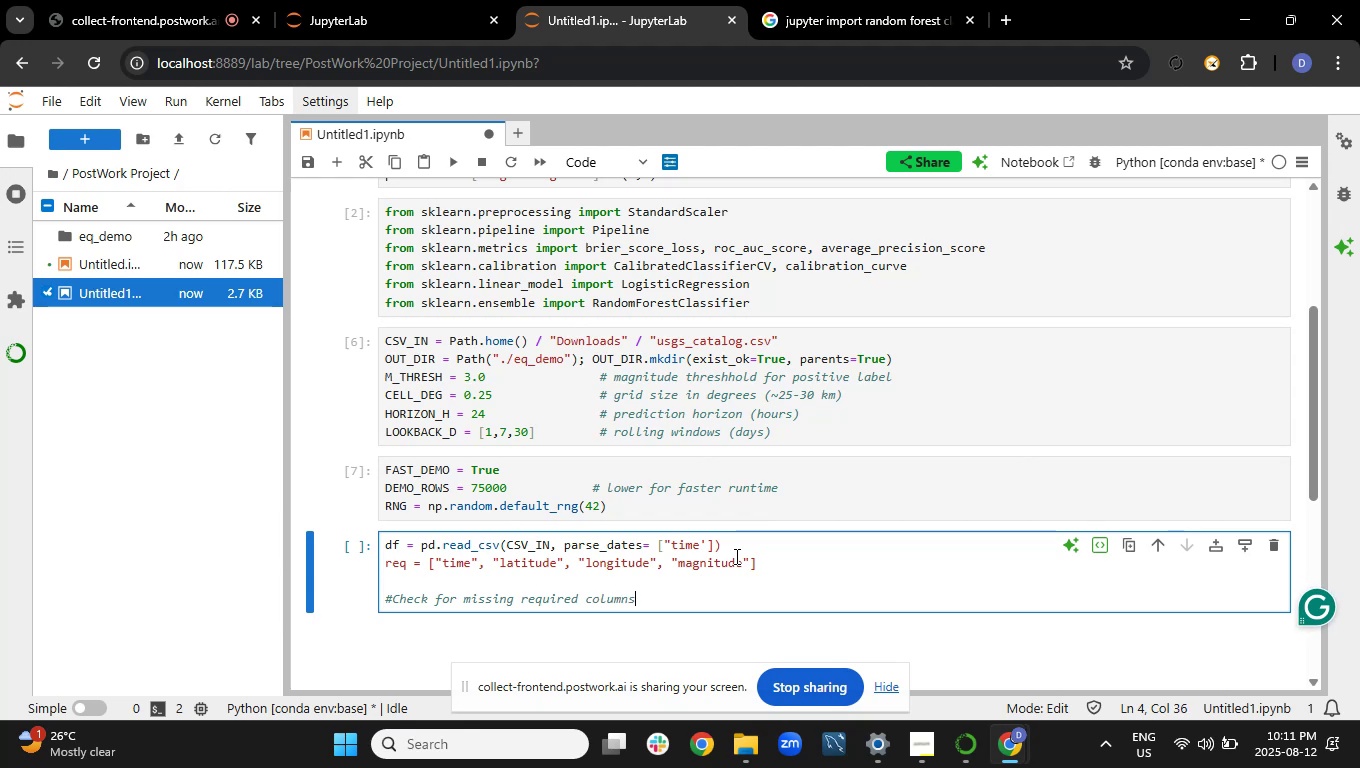 
key(Enter)
 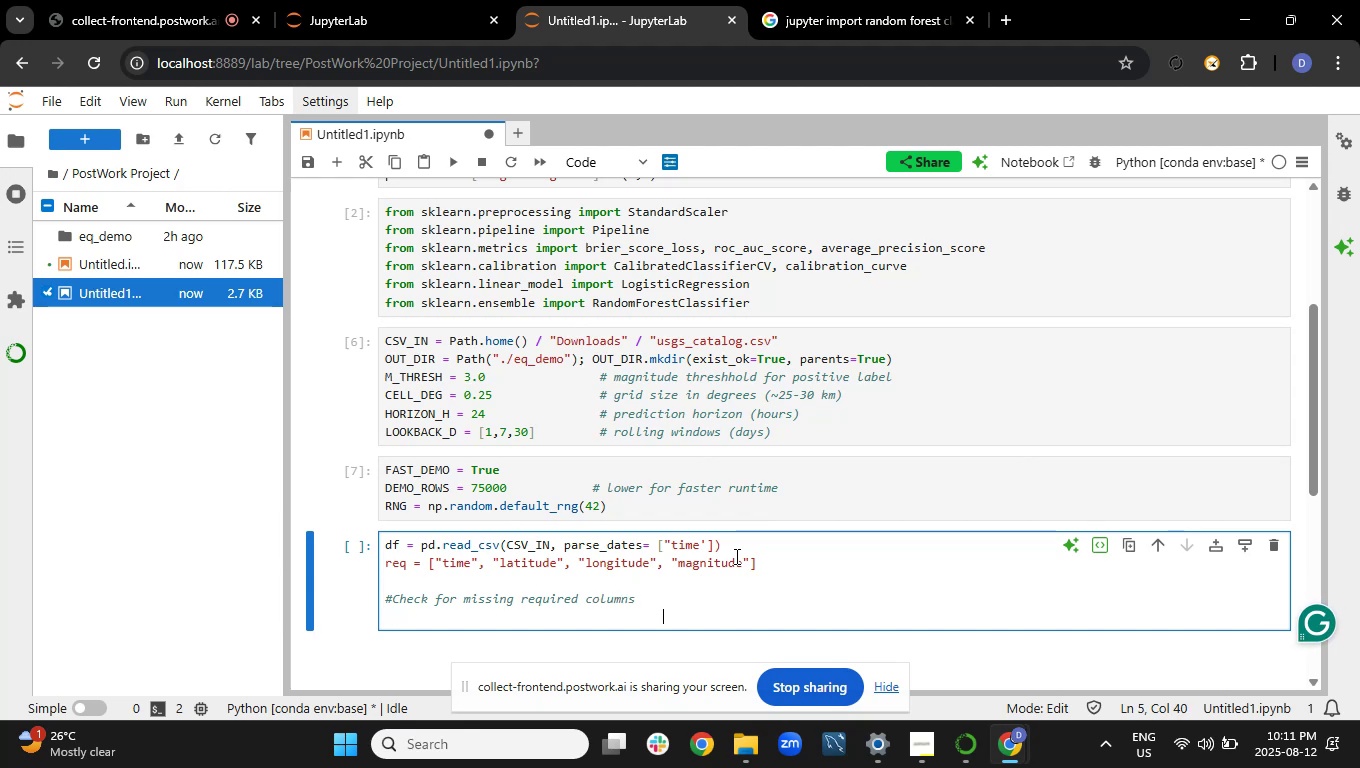 
key(Backspace)
key(Backspace)
key(Backspace)
key(Backspace)
key(Backspace)
key(Backspace)
key(Backspace)
key(Backspace)
type(miss = [c)
 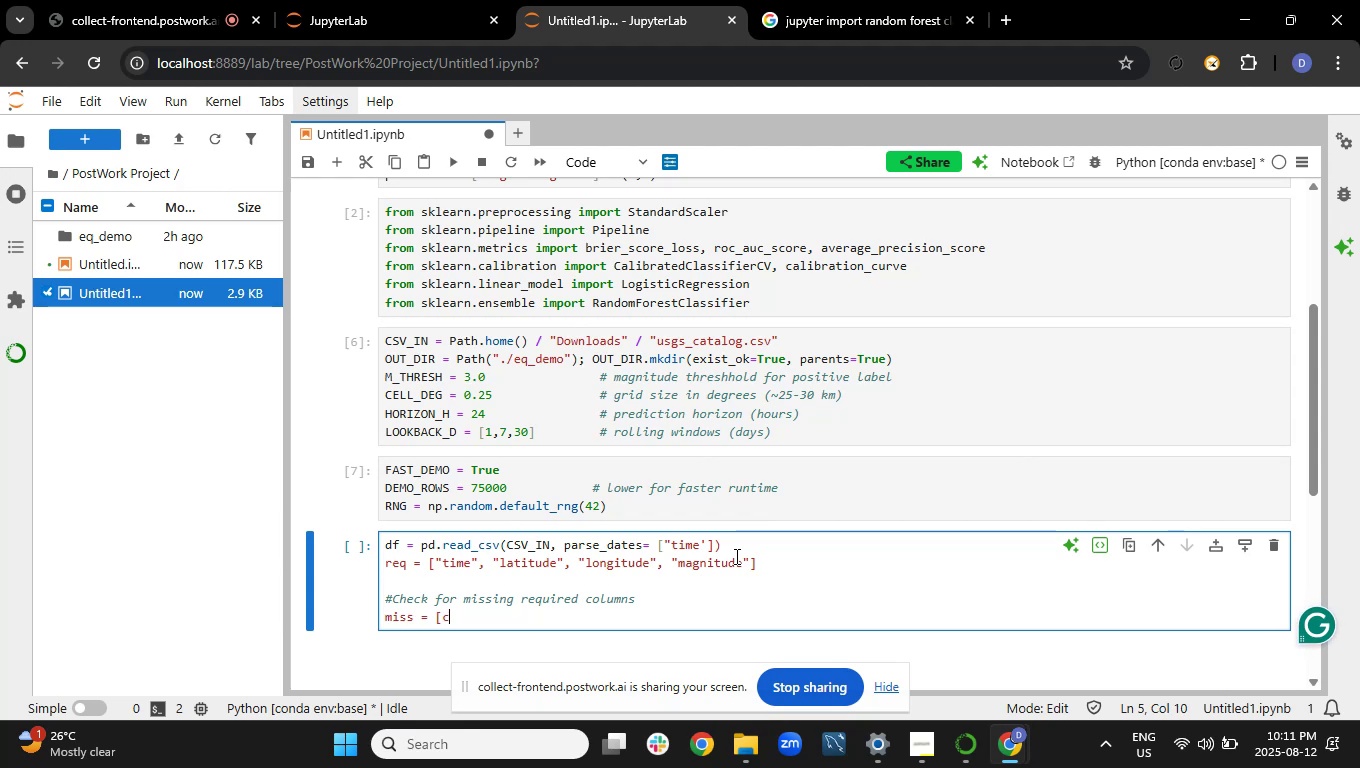 
wait(7.92)
 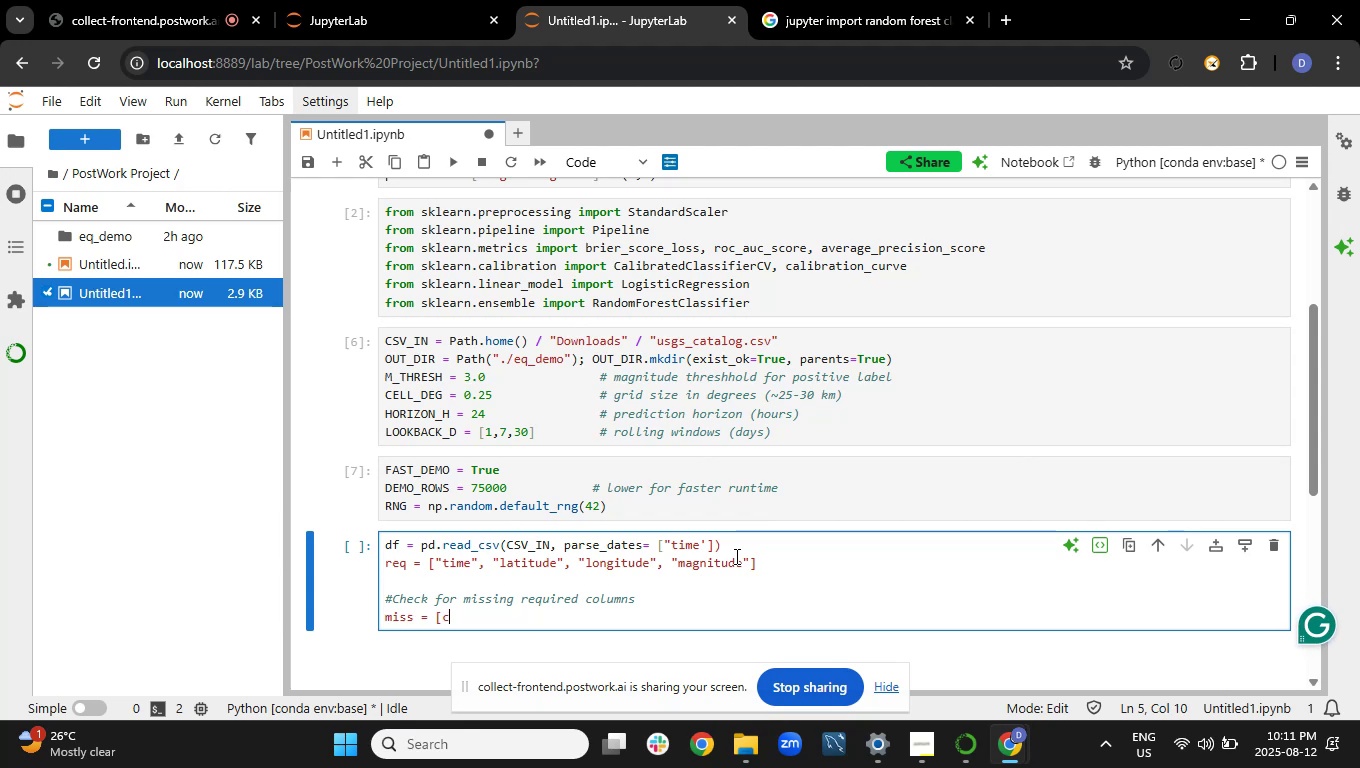 
key(Backspace)
 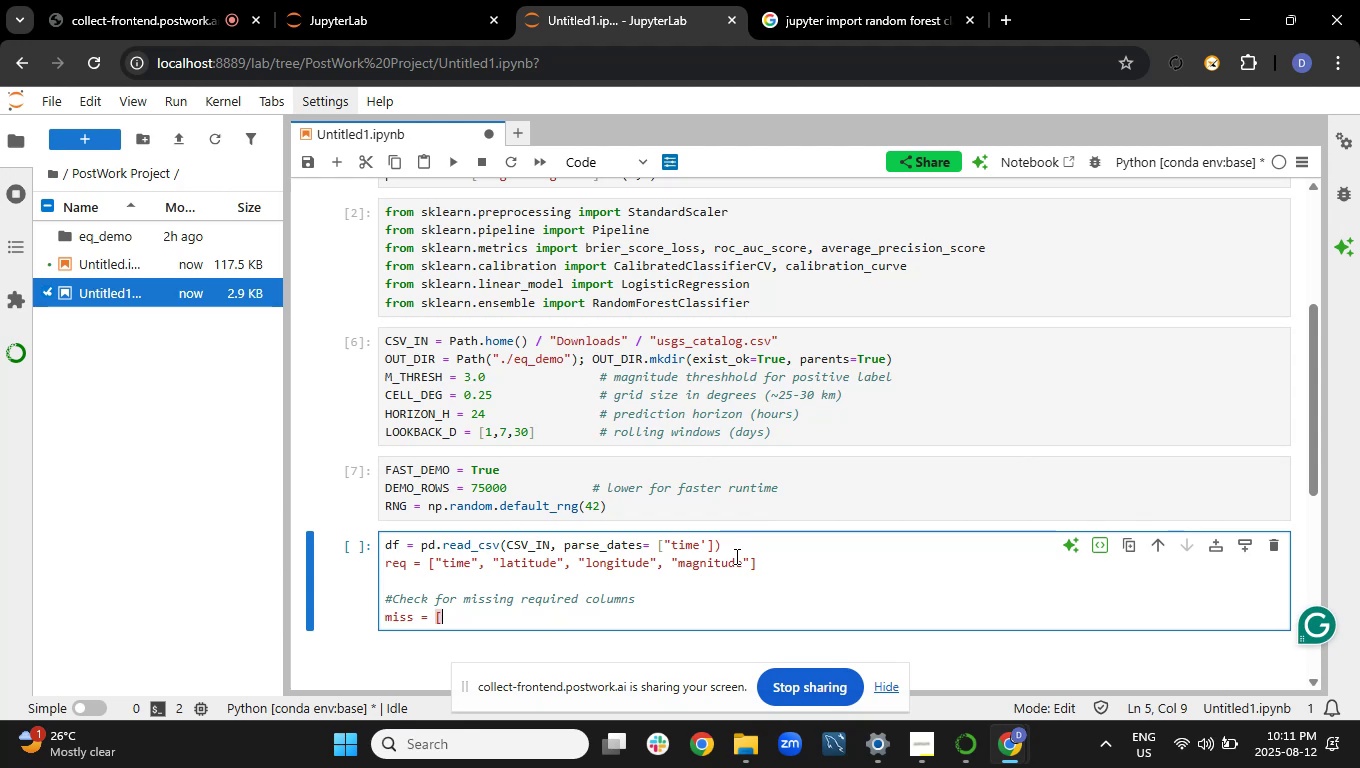 
key(Backspace)
 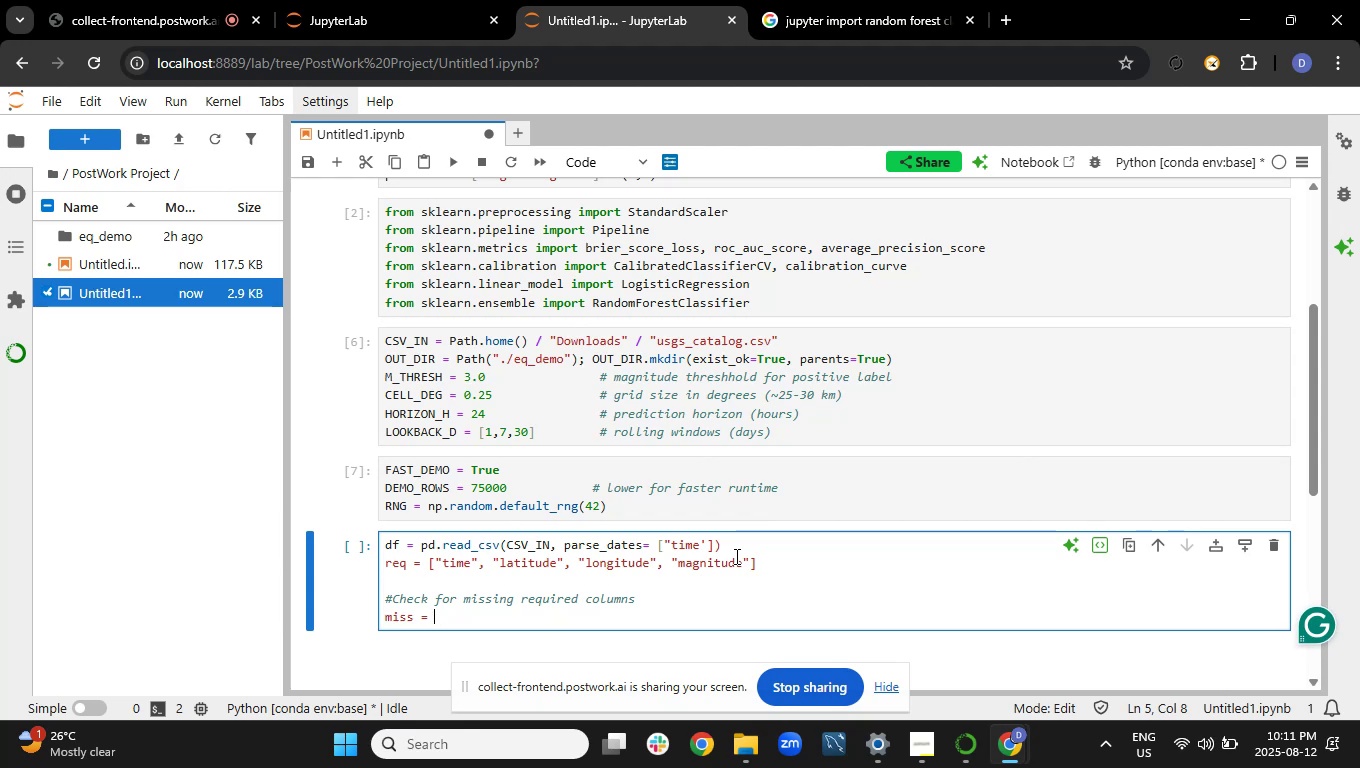 
key(Backspace)
 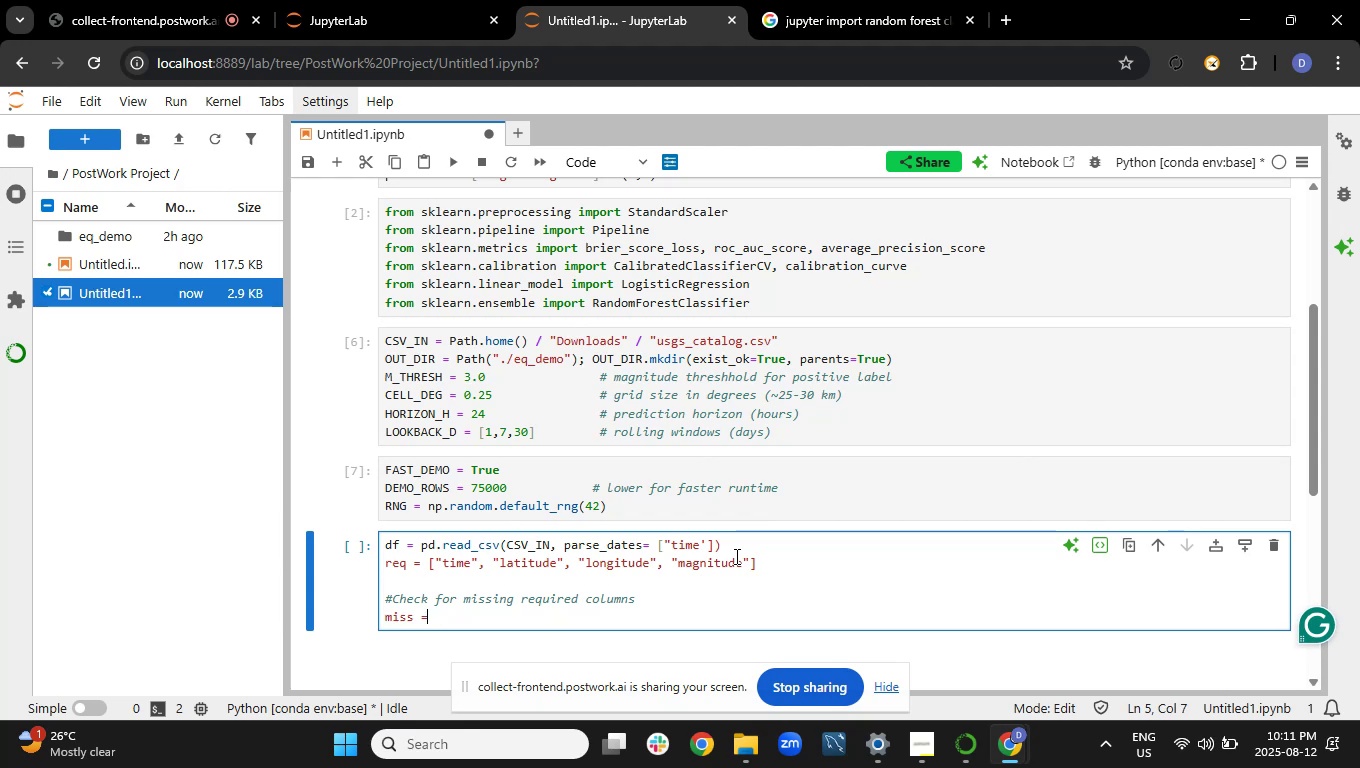 
key(Backspace)
 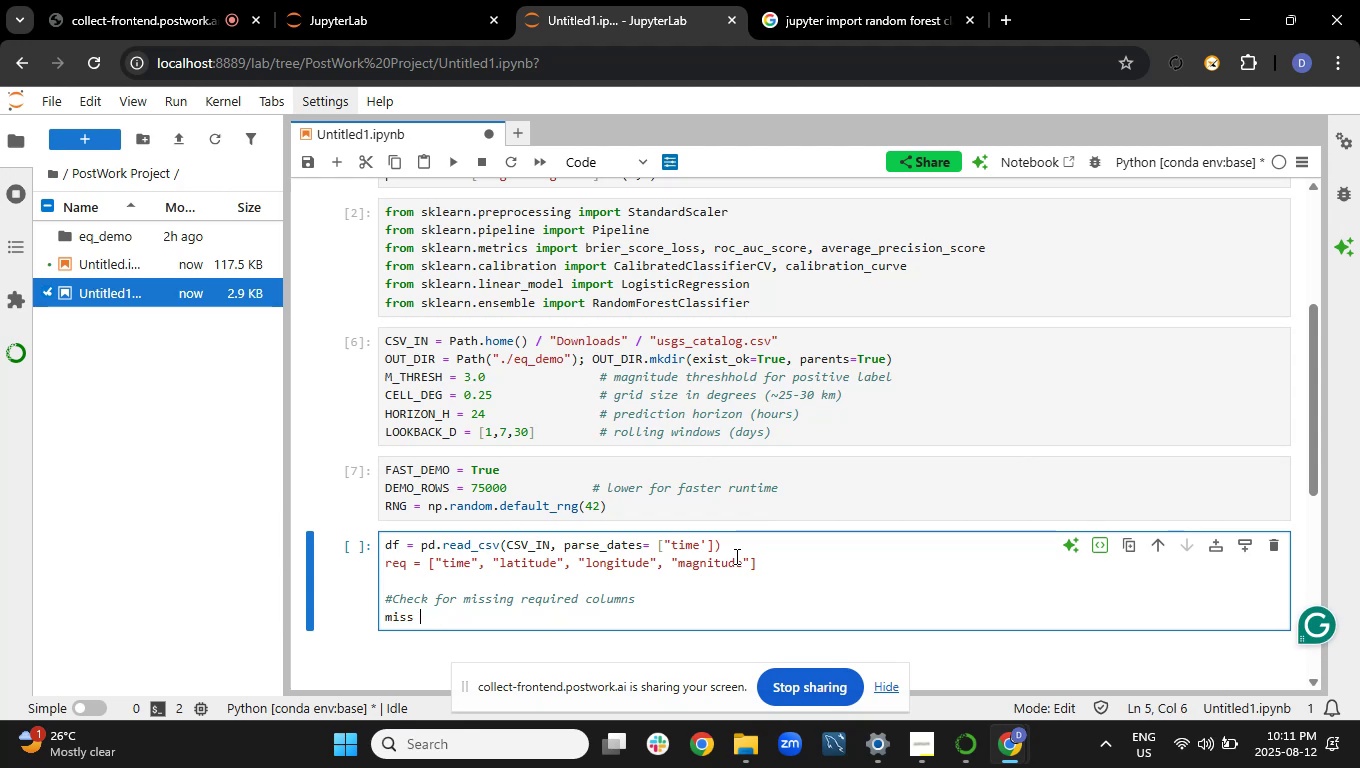 
key(Backspace)
 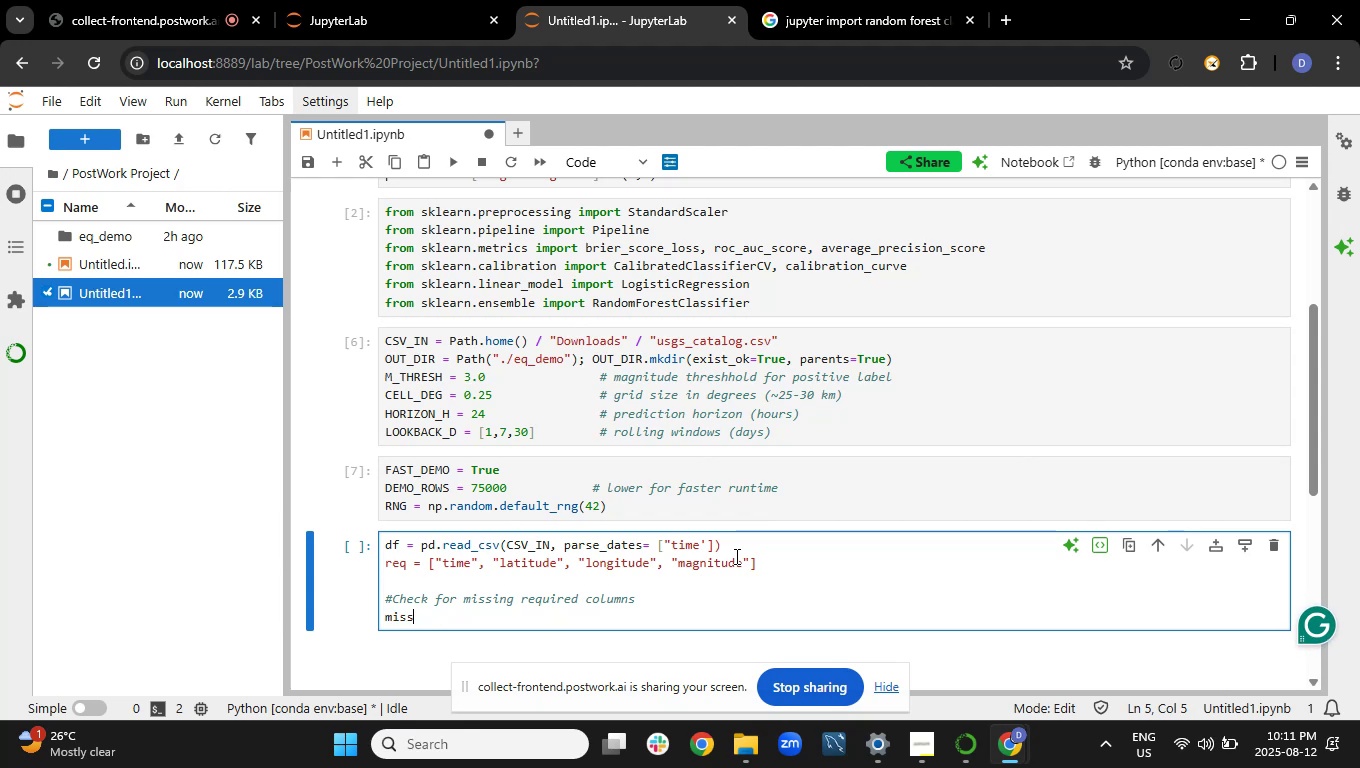 
type(ing = [ c for c in req if v )
key(Backspace)
key(Backspace)
type(c not in df.columns)
 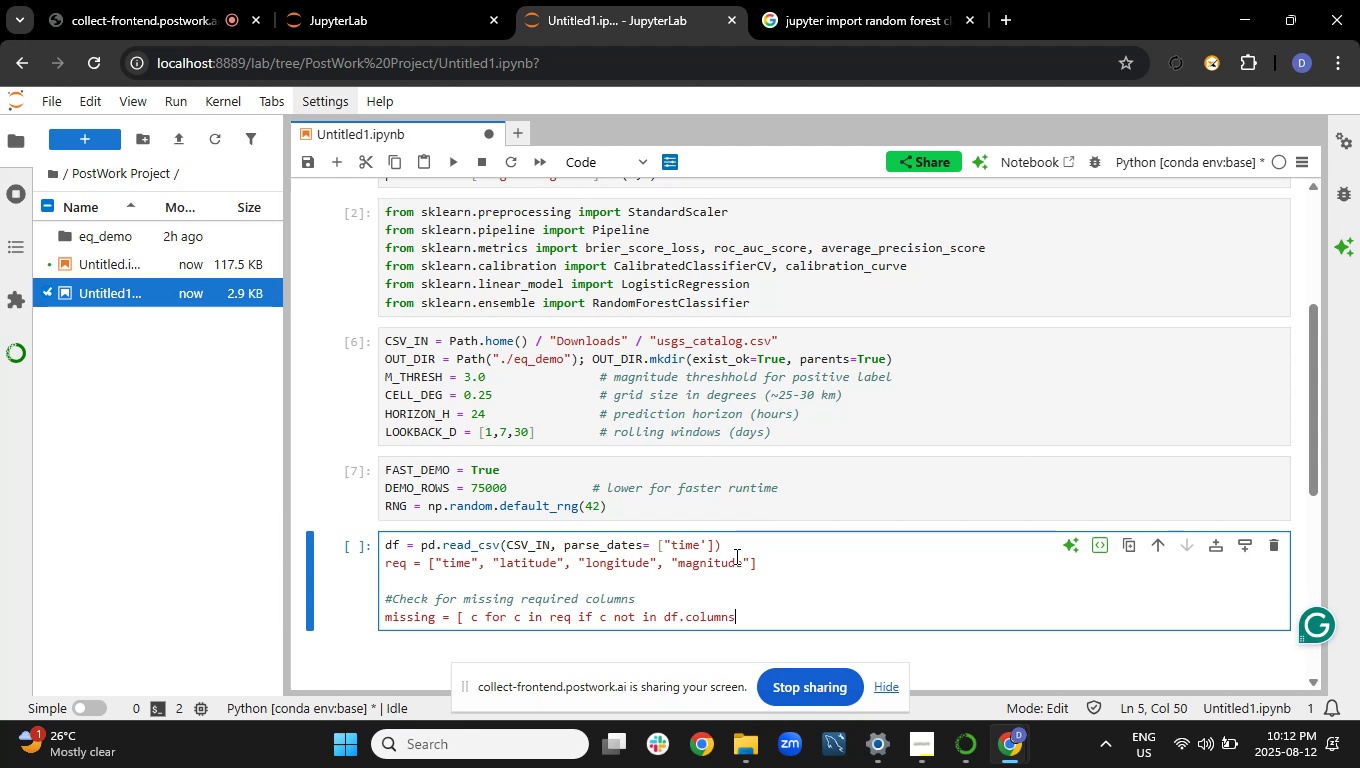 
key(BracketRight)
 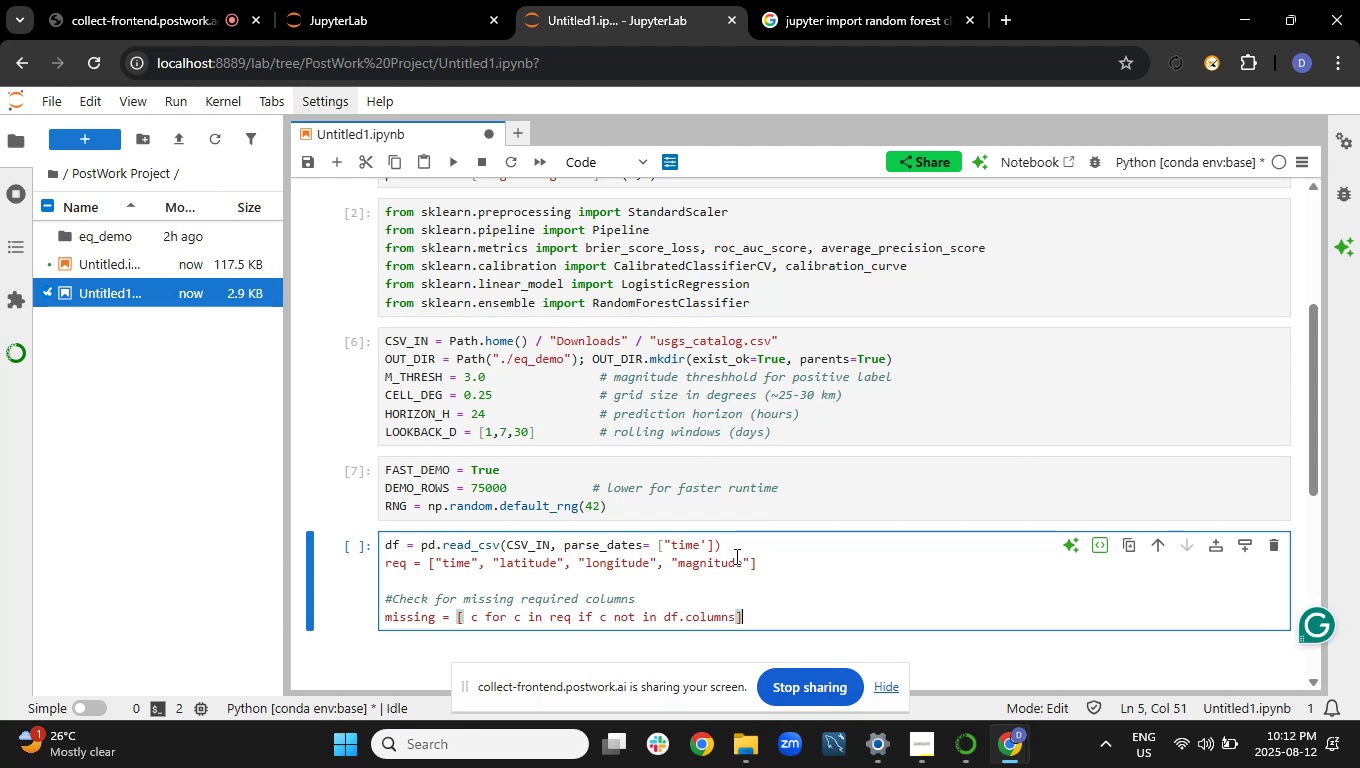 
key(Enter)
 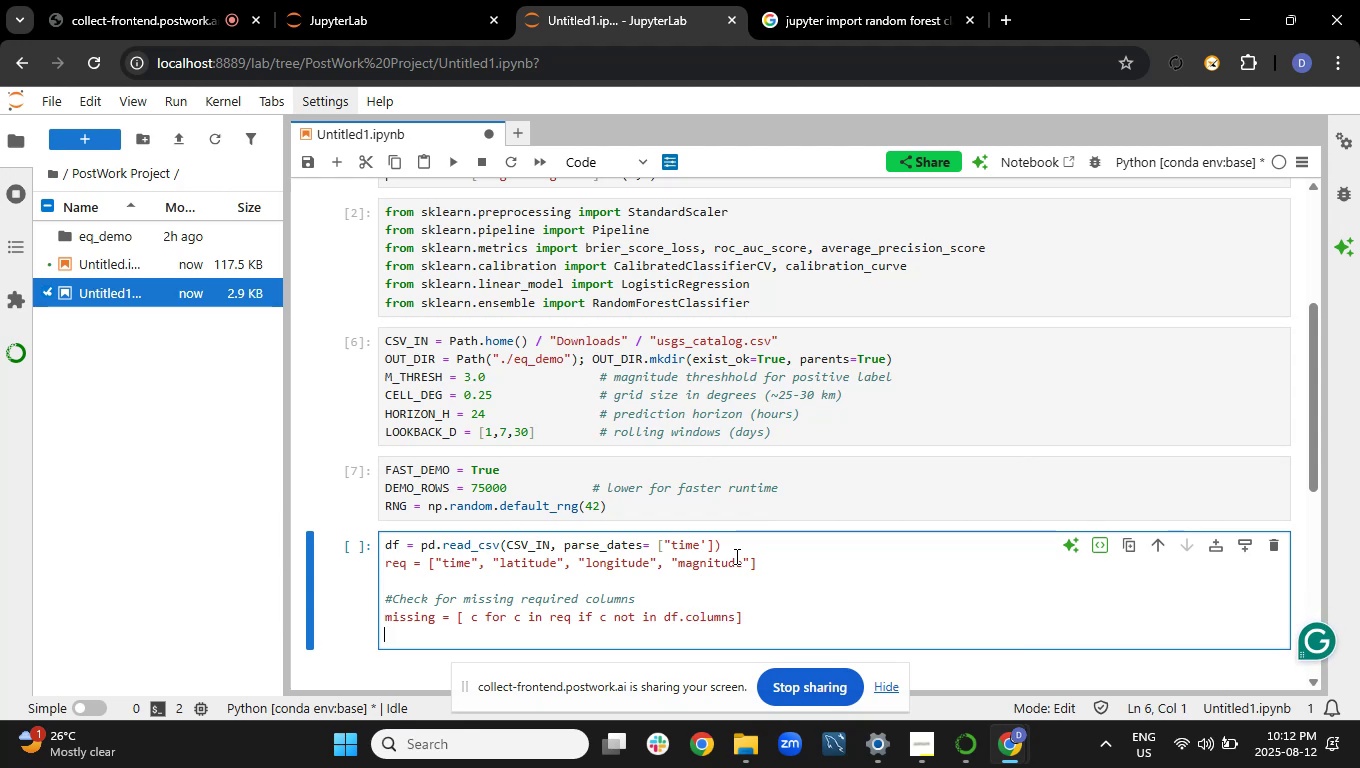 
type(if missing:)
 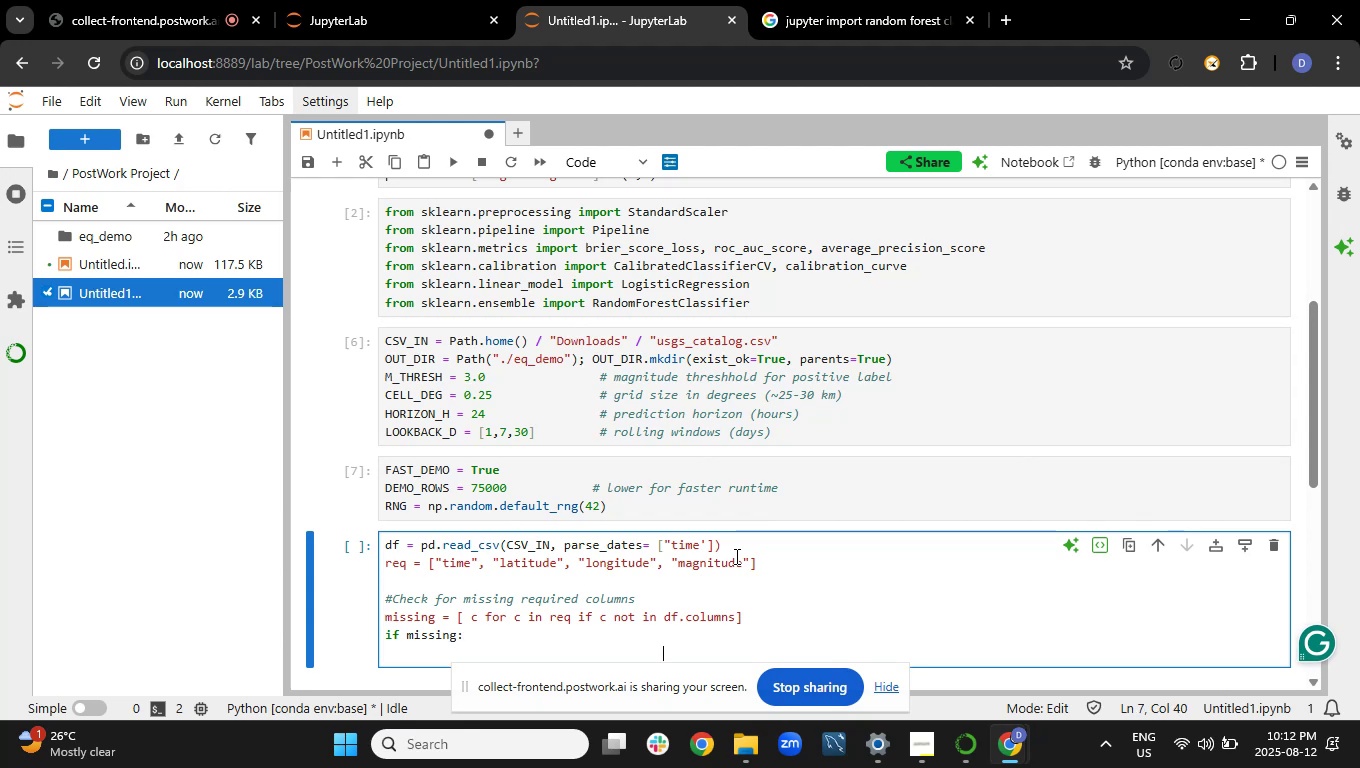 
 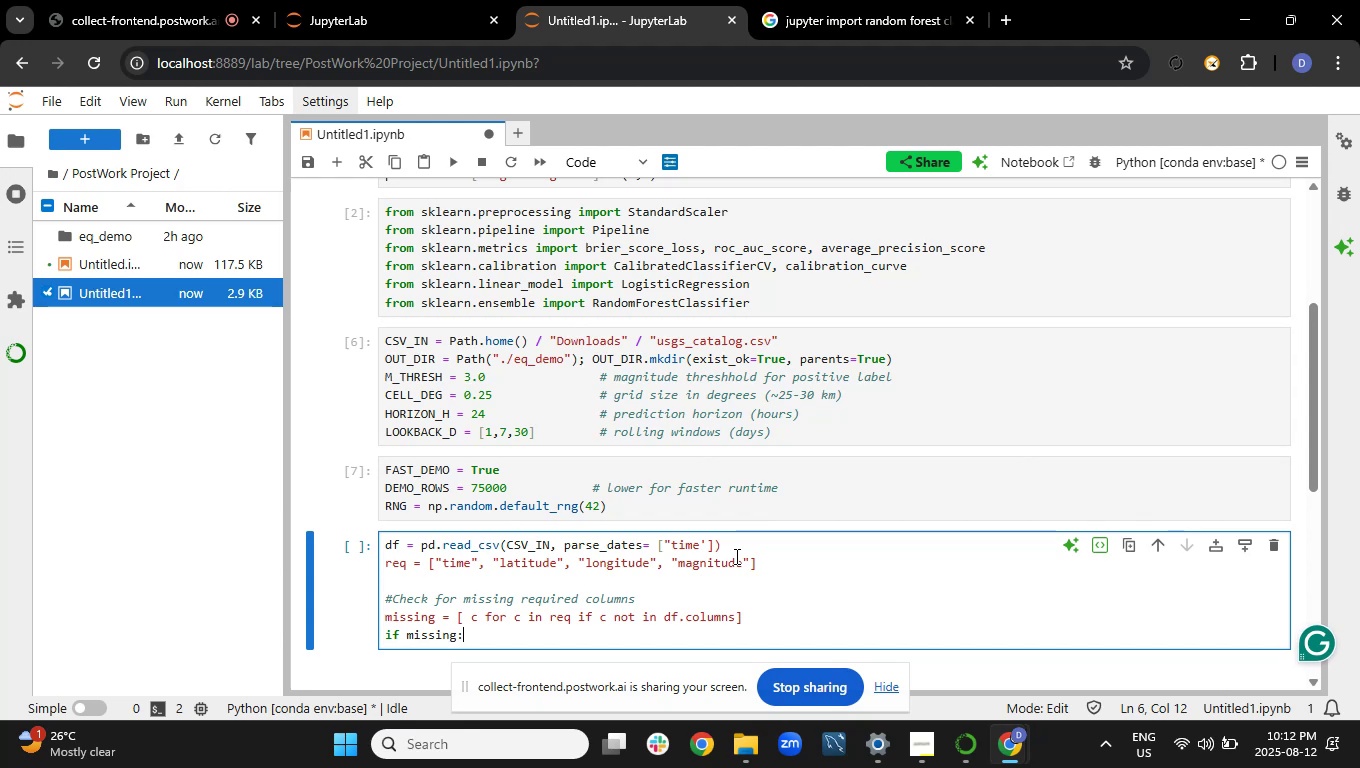 
key(Enter)
 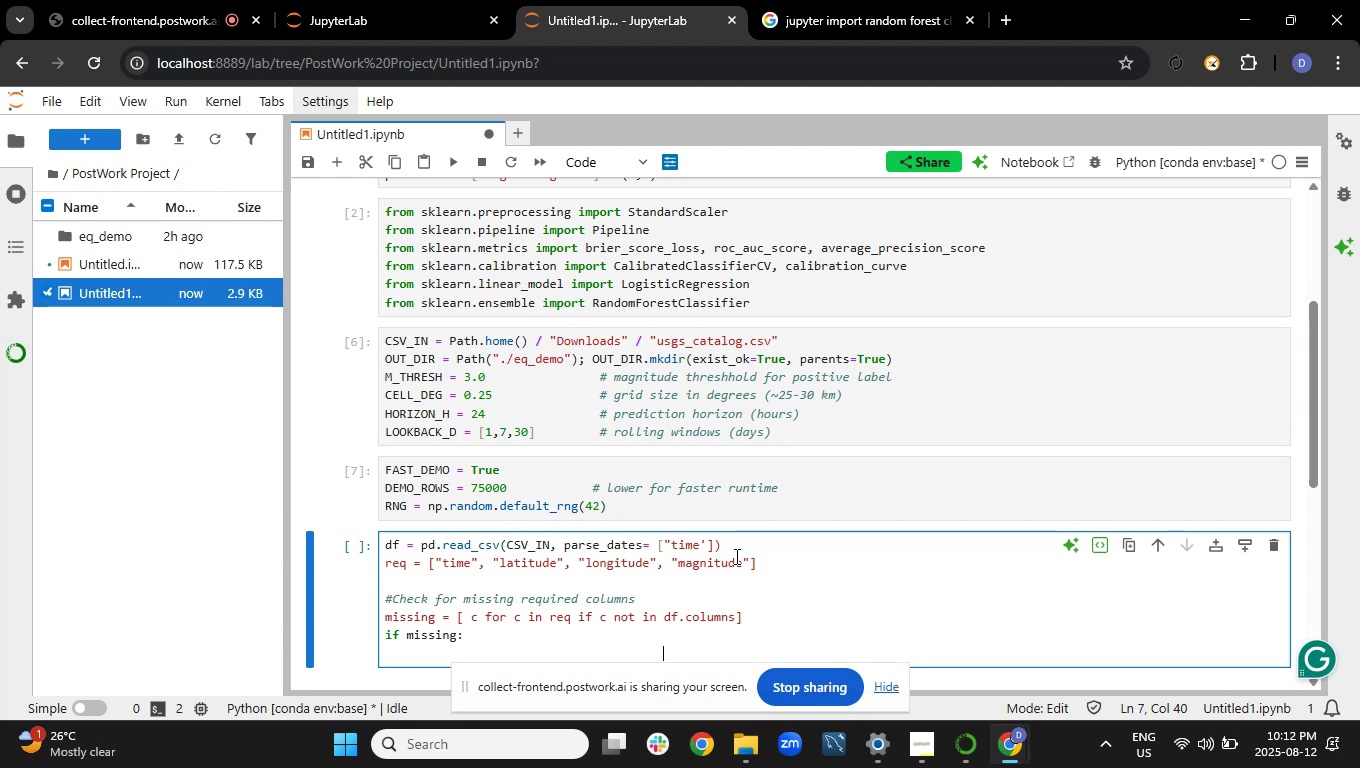 
type(ra)
 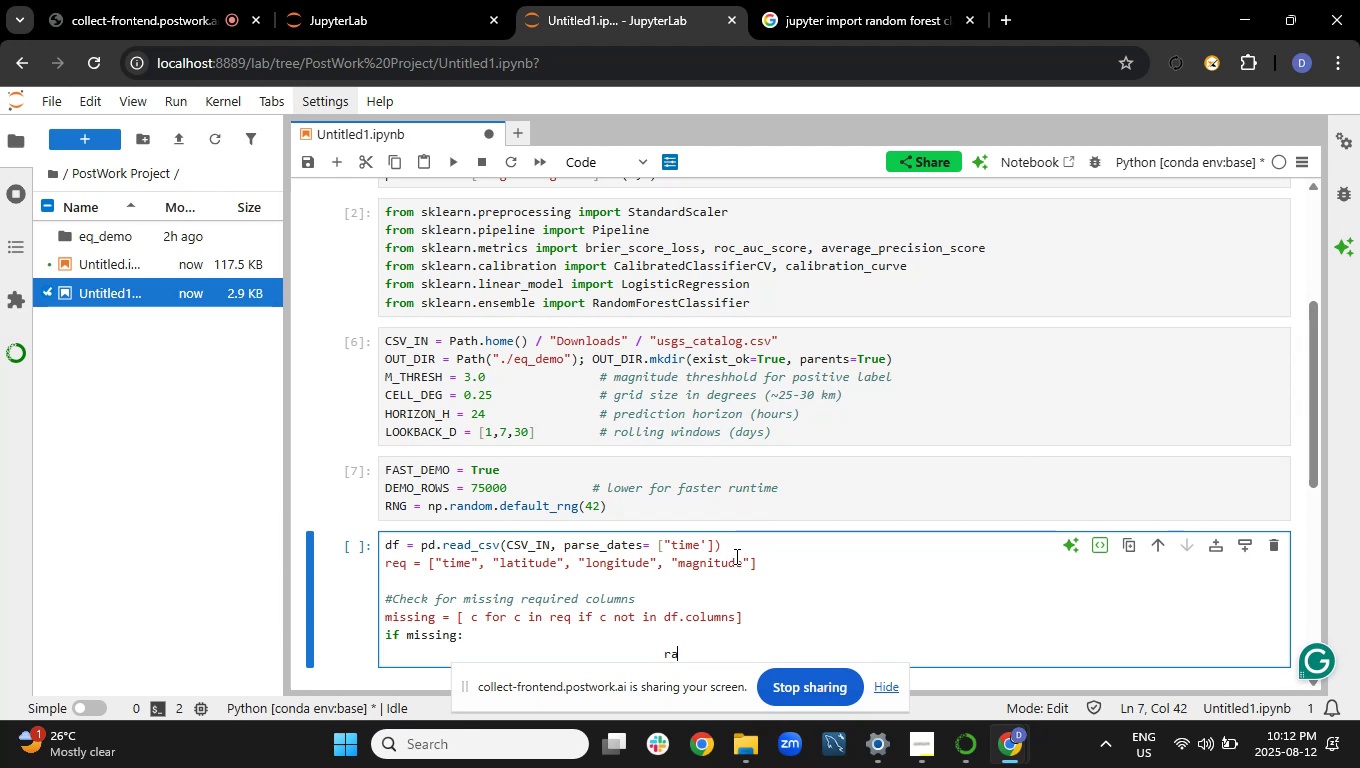 
hold_key(key=Backspace, duration=0.79)
 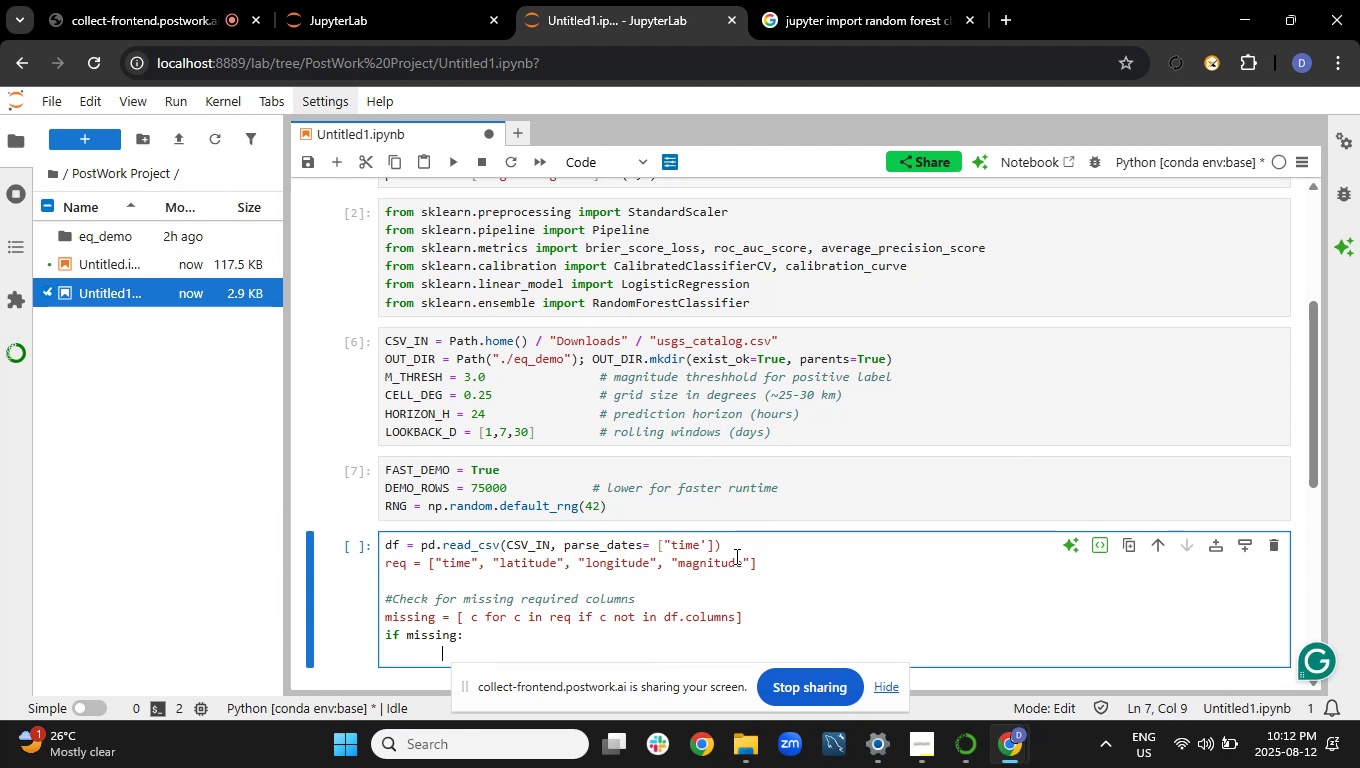 
key(Enter)
 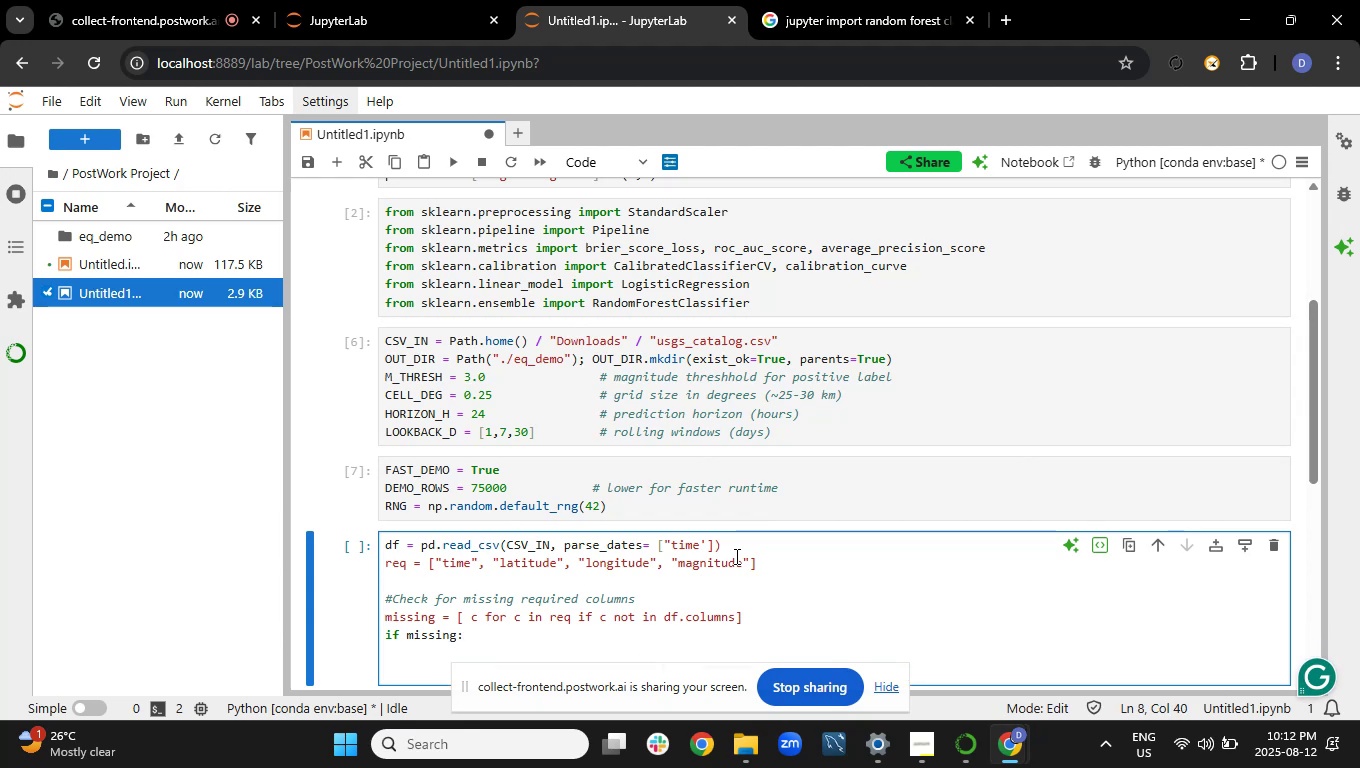 
hold_key(key=Backspace, duration=0.34)
 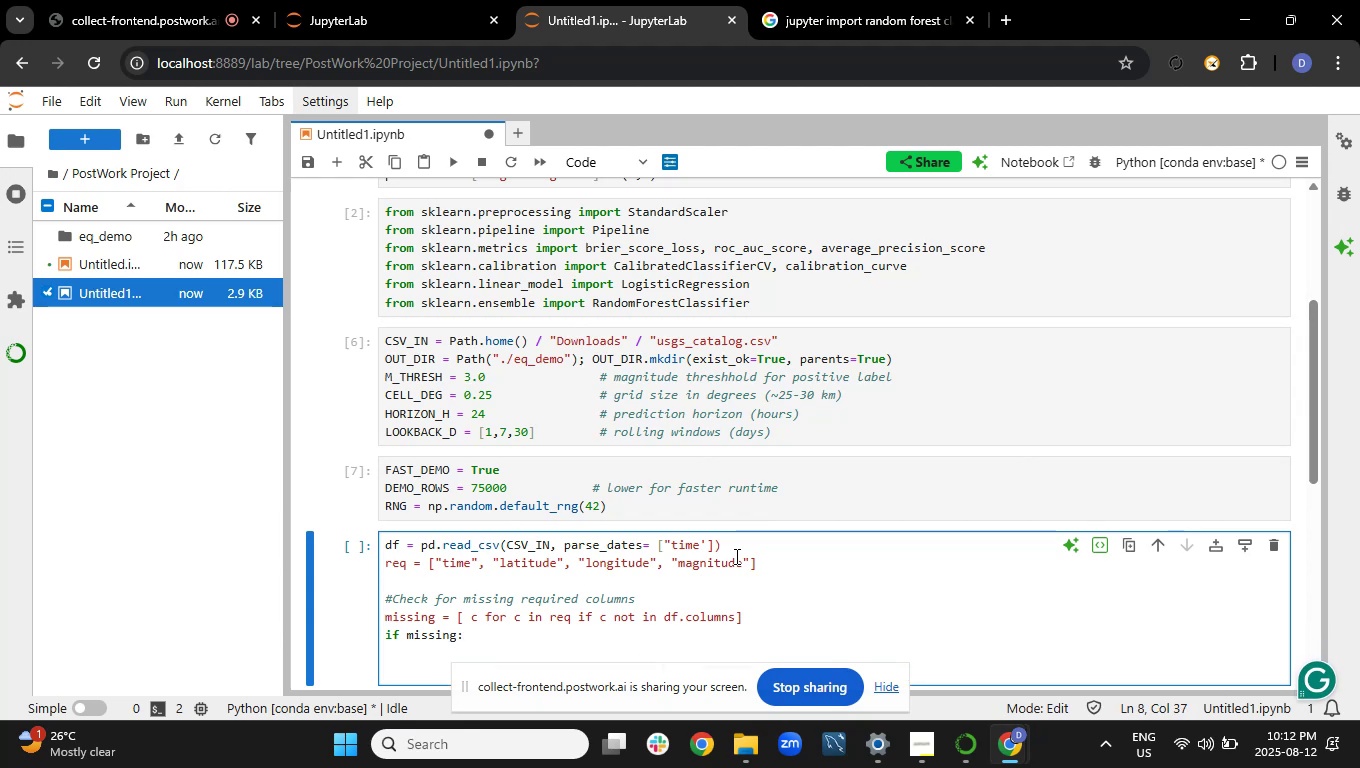 
key(Backspace)
 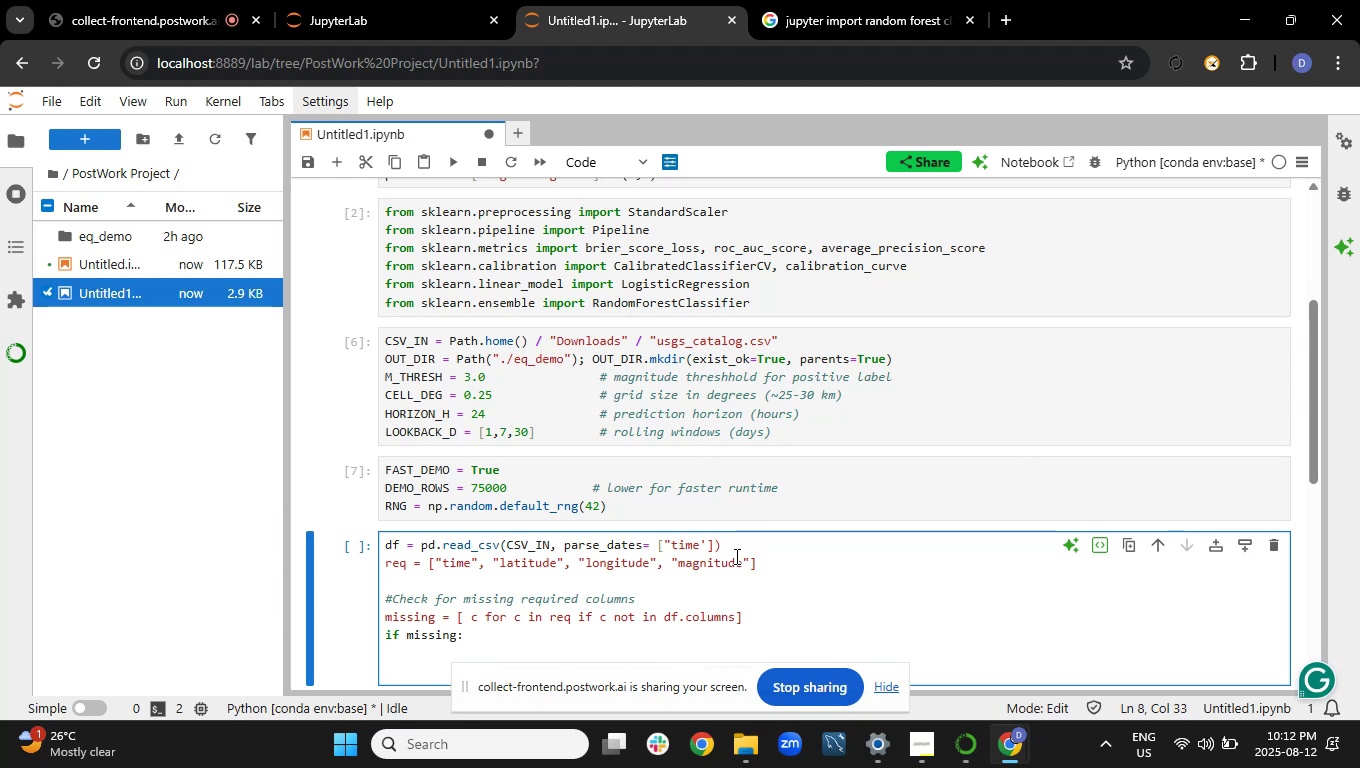 
key(Backspace)
 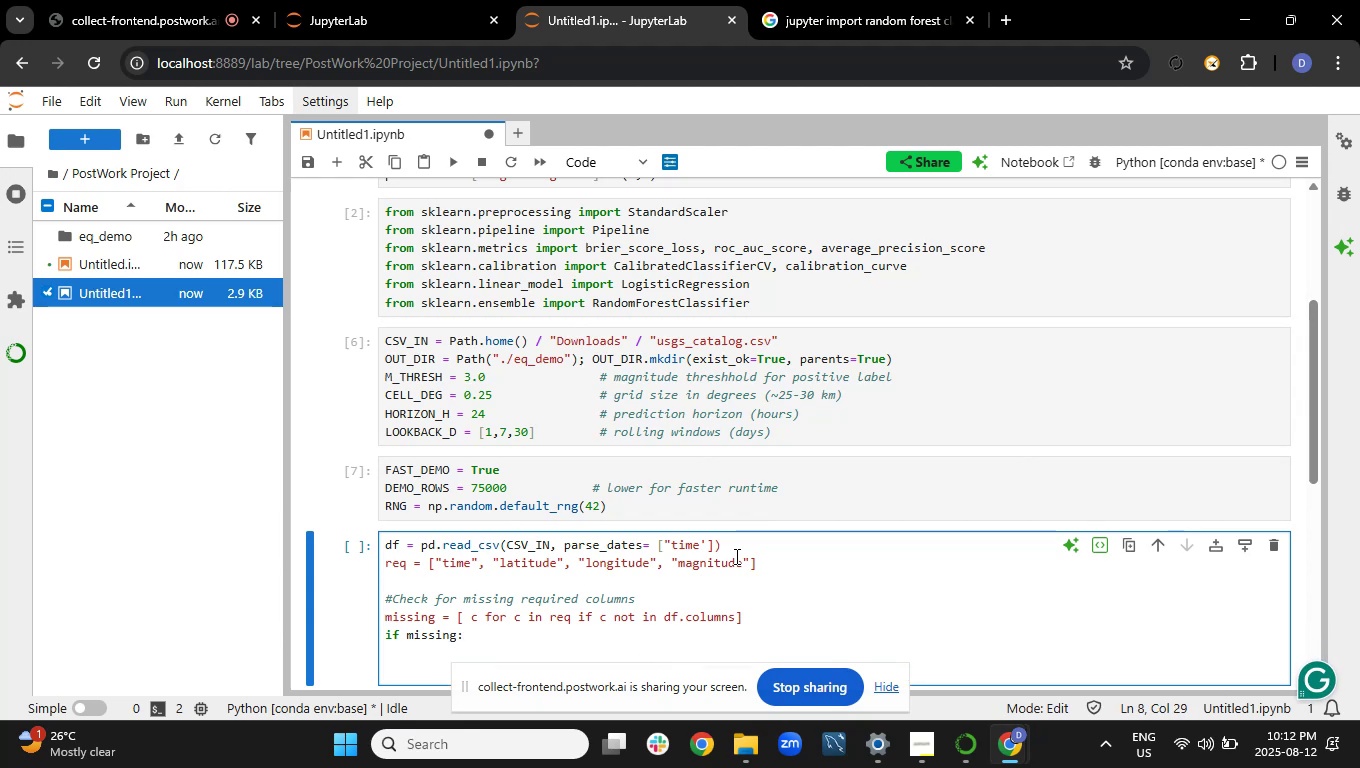 
key(Backspace)
 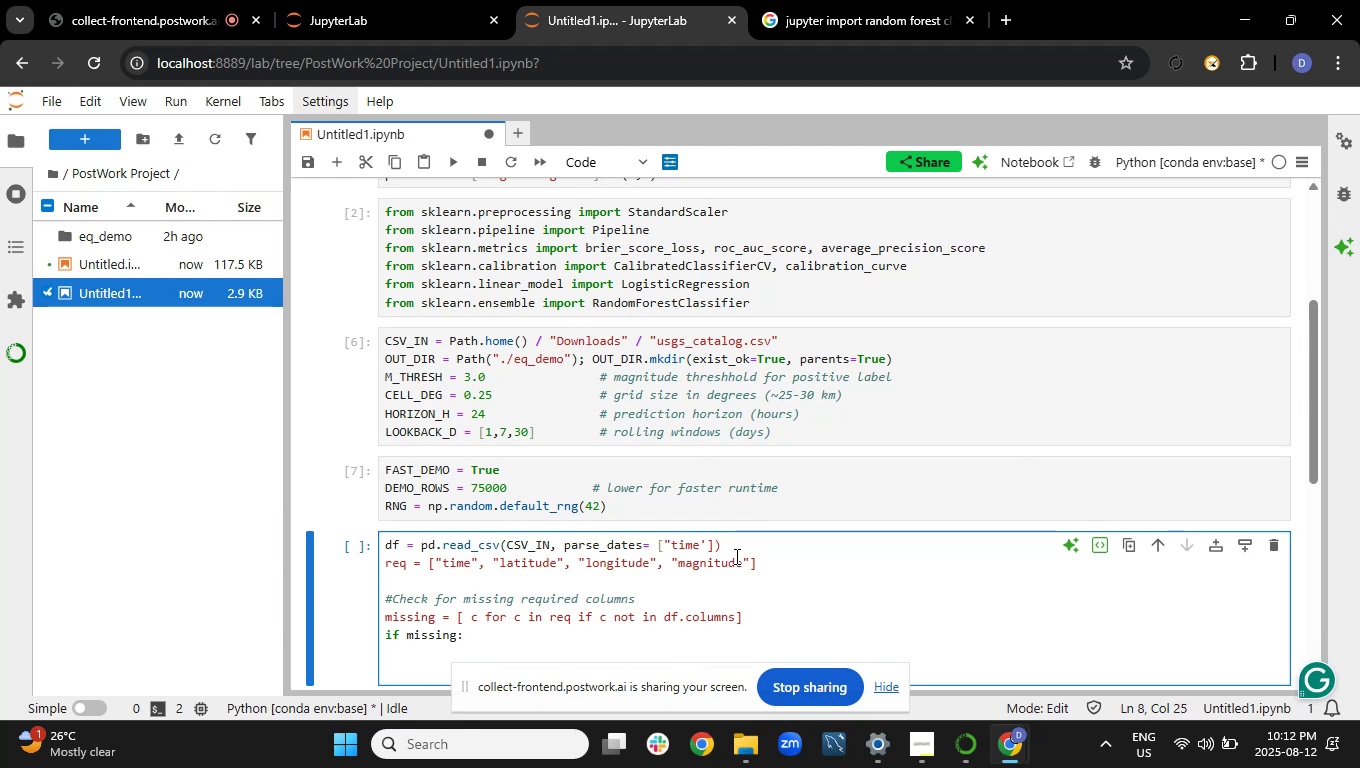 
key(Backspace)
 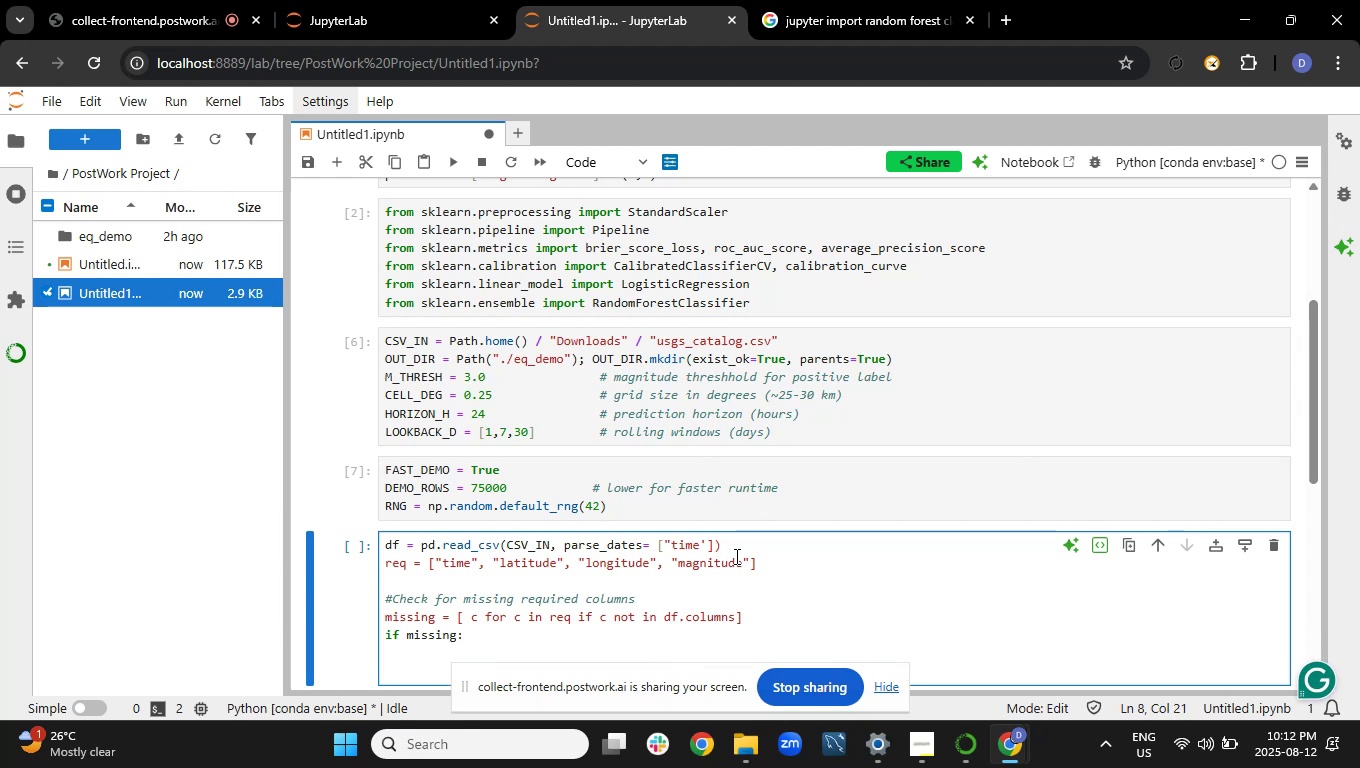 
scroll: coordinate [580, 536], scroll_direction: down, amount: 10.0
 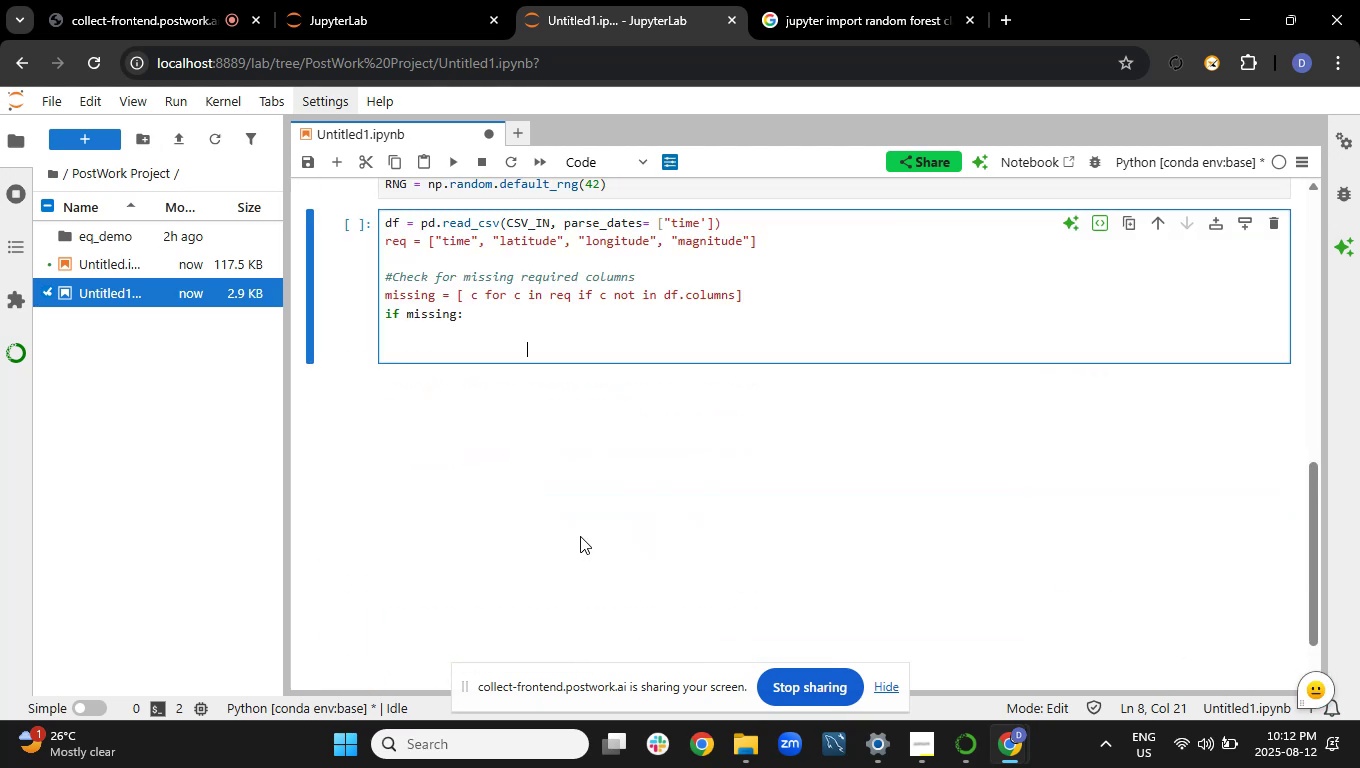 
scroll: coordinate [575, 479], scroll_direction: up, amount: 13.0
 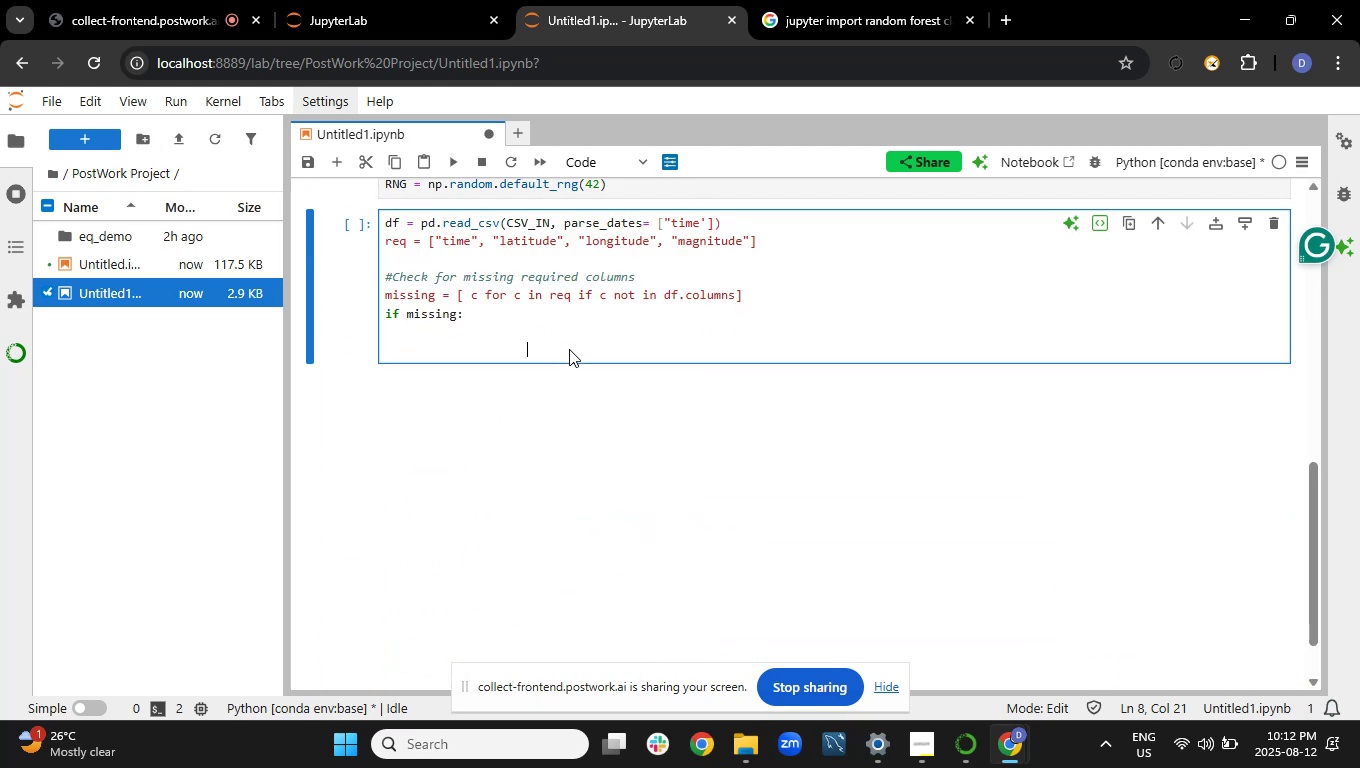 
left_click([569, 344])
 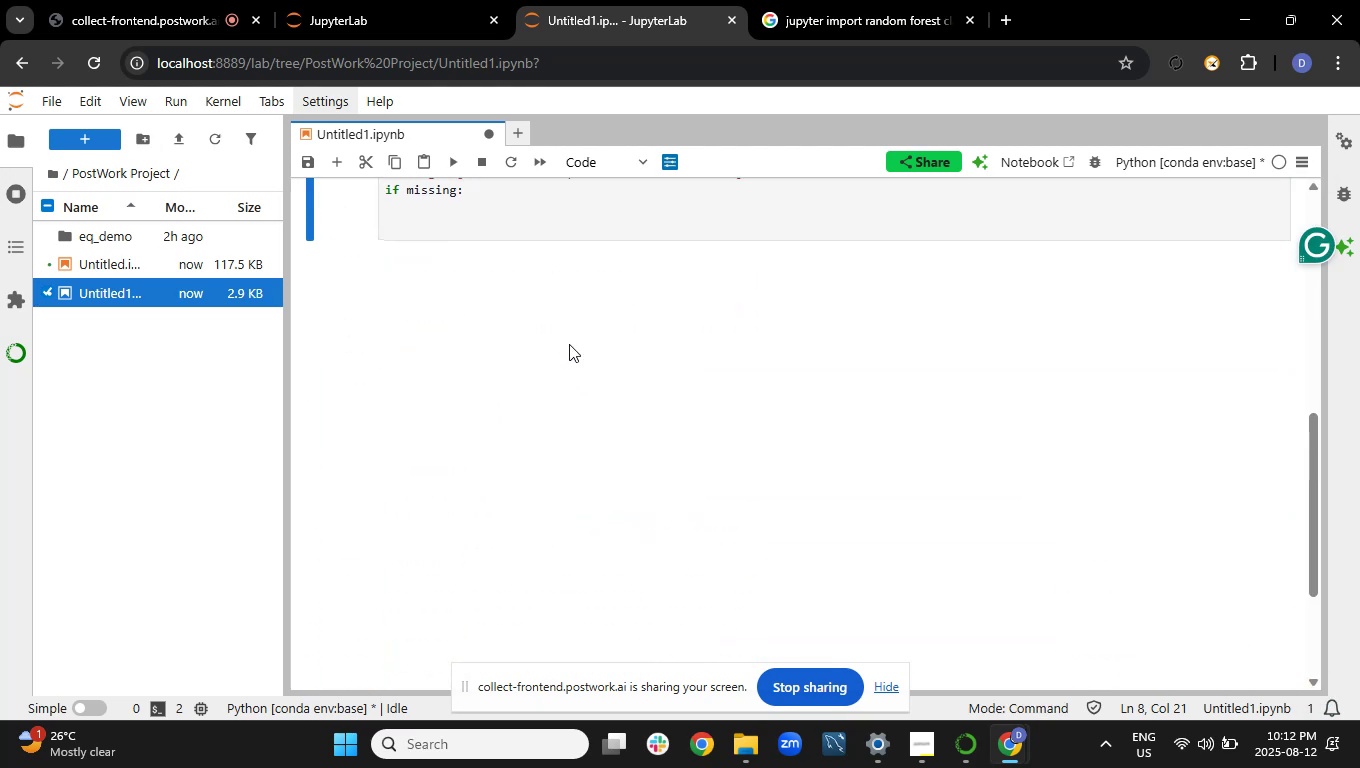 
key(A)
 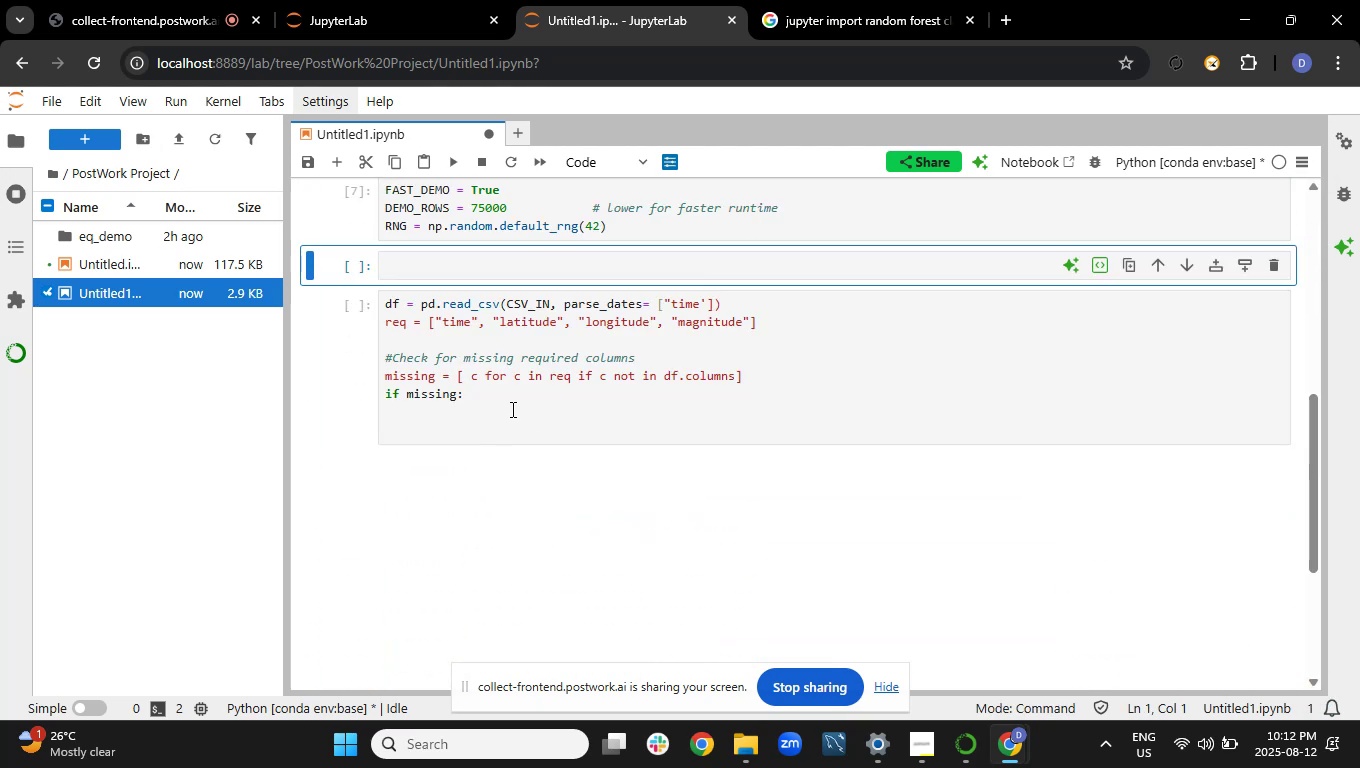 
left_click([510, 404])
 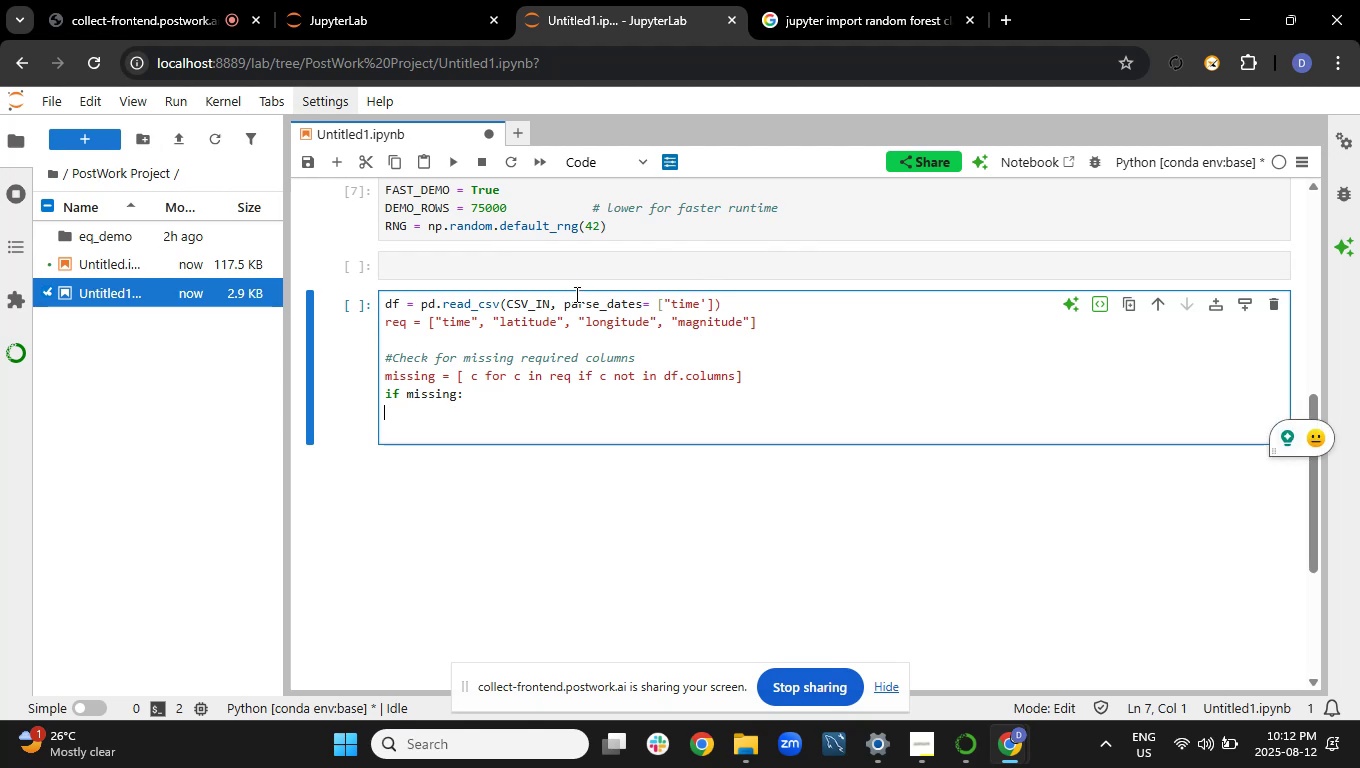 
left_click([578, 282])
 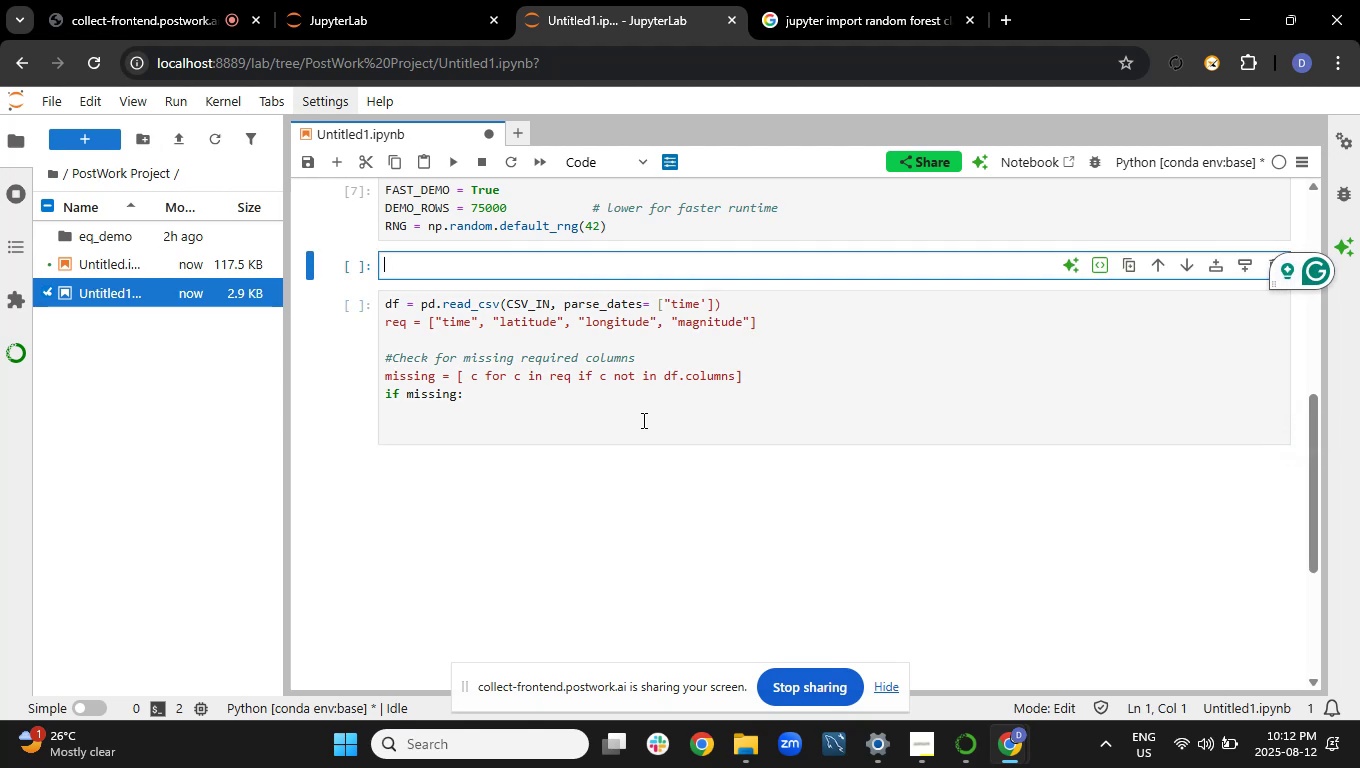 
scroll: coordinate [654, 416], scroll_direction: down, amount: 1.0
 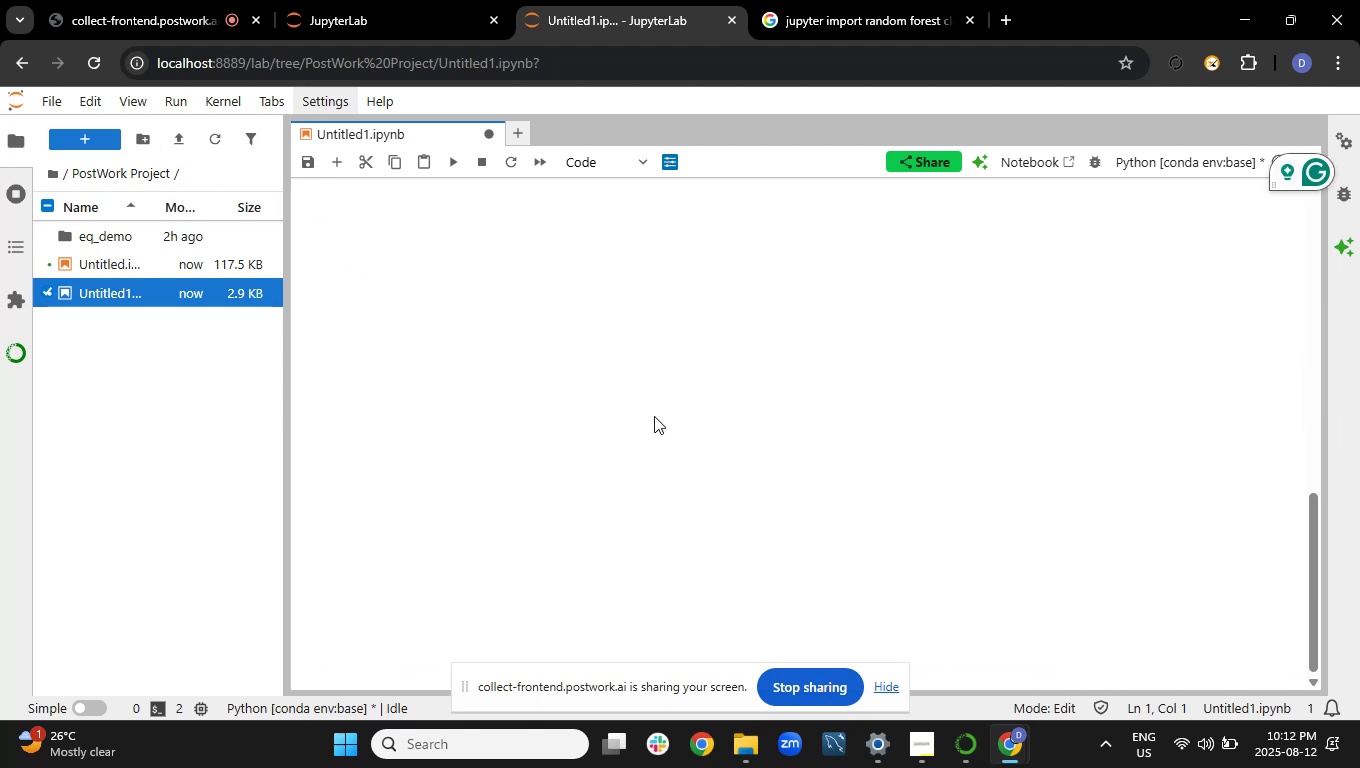 
scroll: coordinate [654, 416], scroll_direction: up, amount: 2.0
 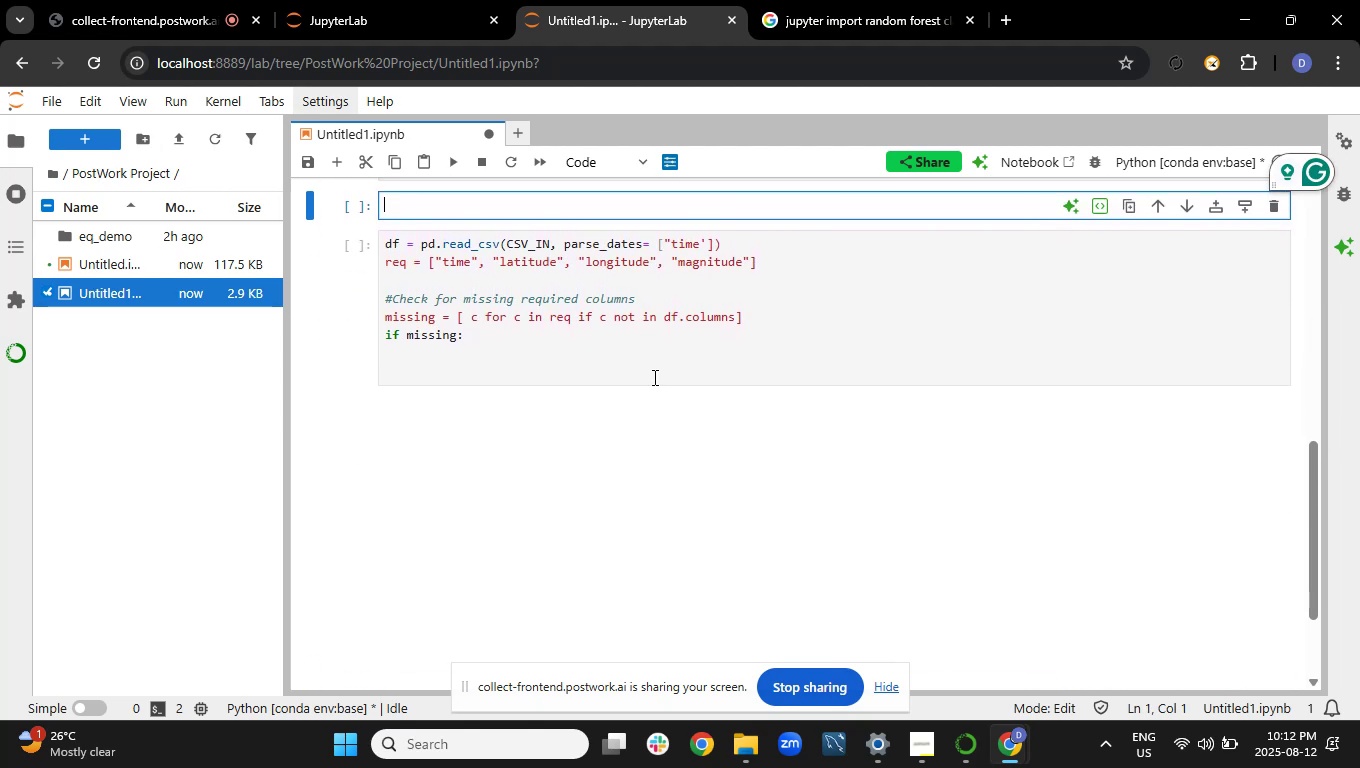 
left_click([653, 376])
 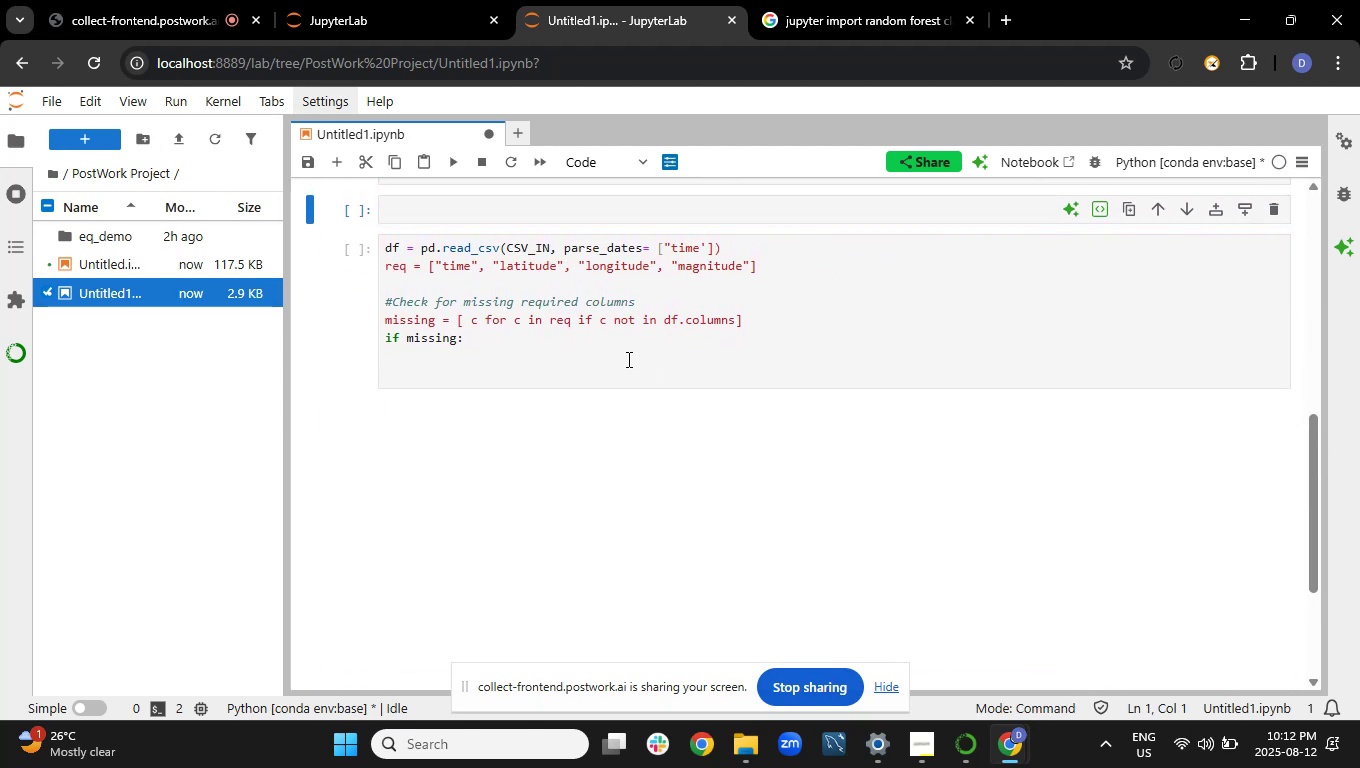 
left_click([627, 358])
 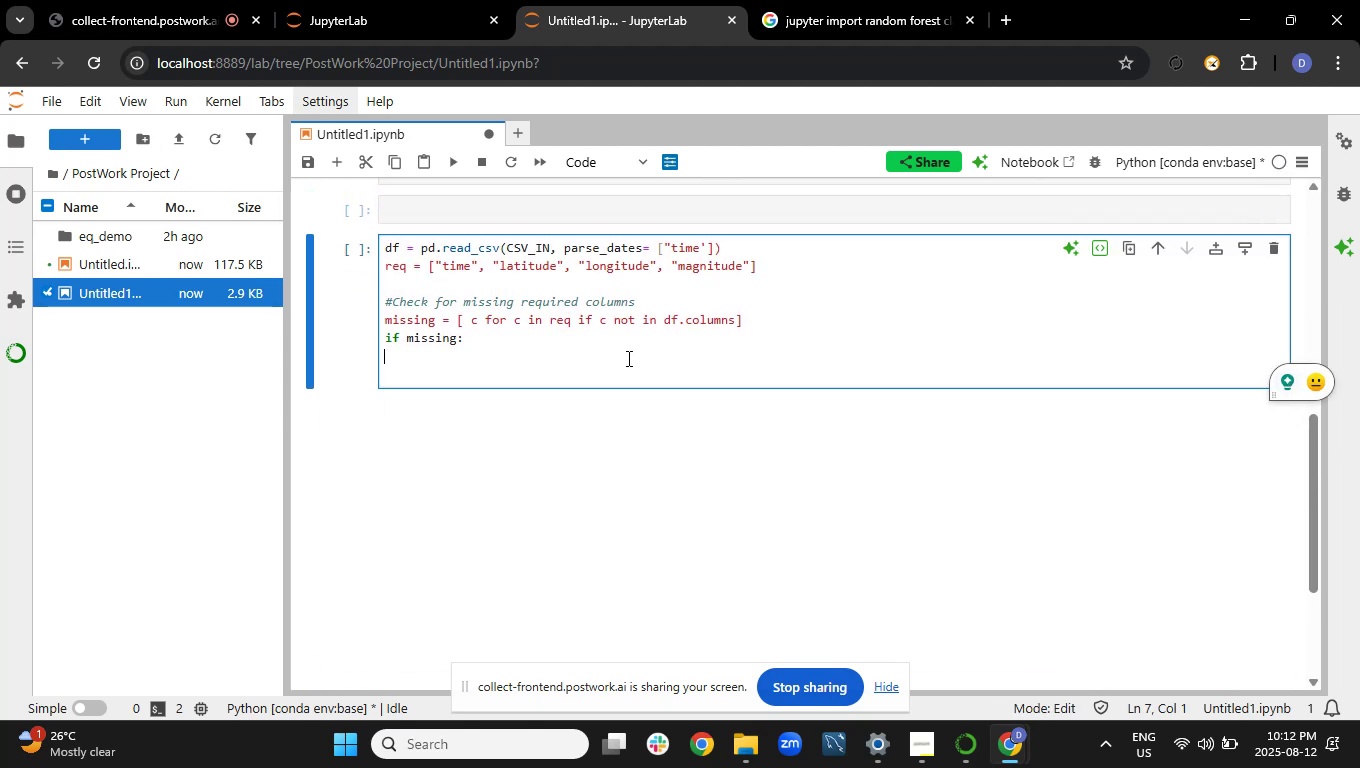 
type(aa)
key(Backspace)
key(Backspace)
key(Backspace)
 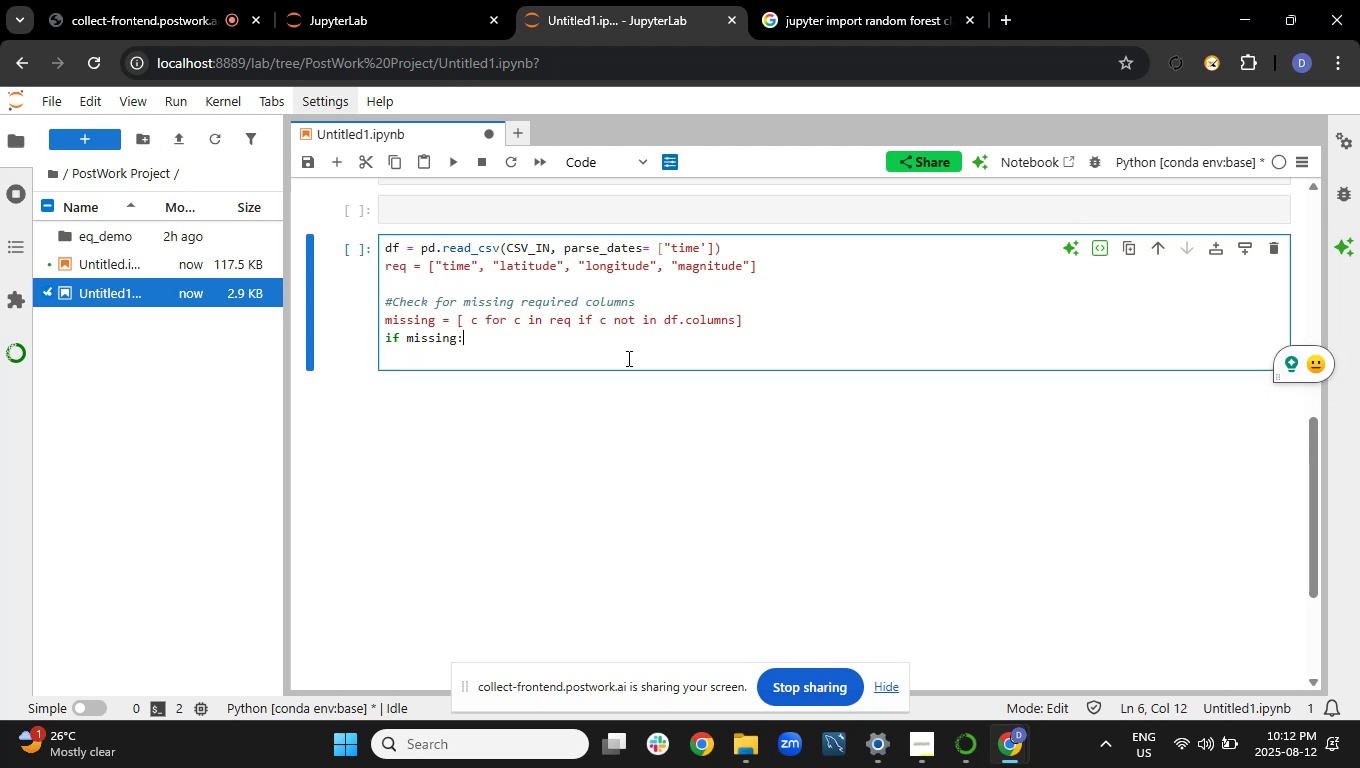 
key(Enter)
 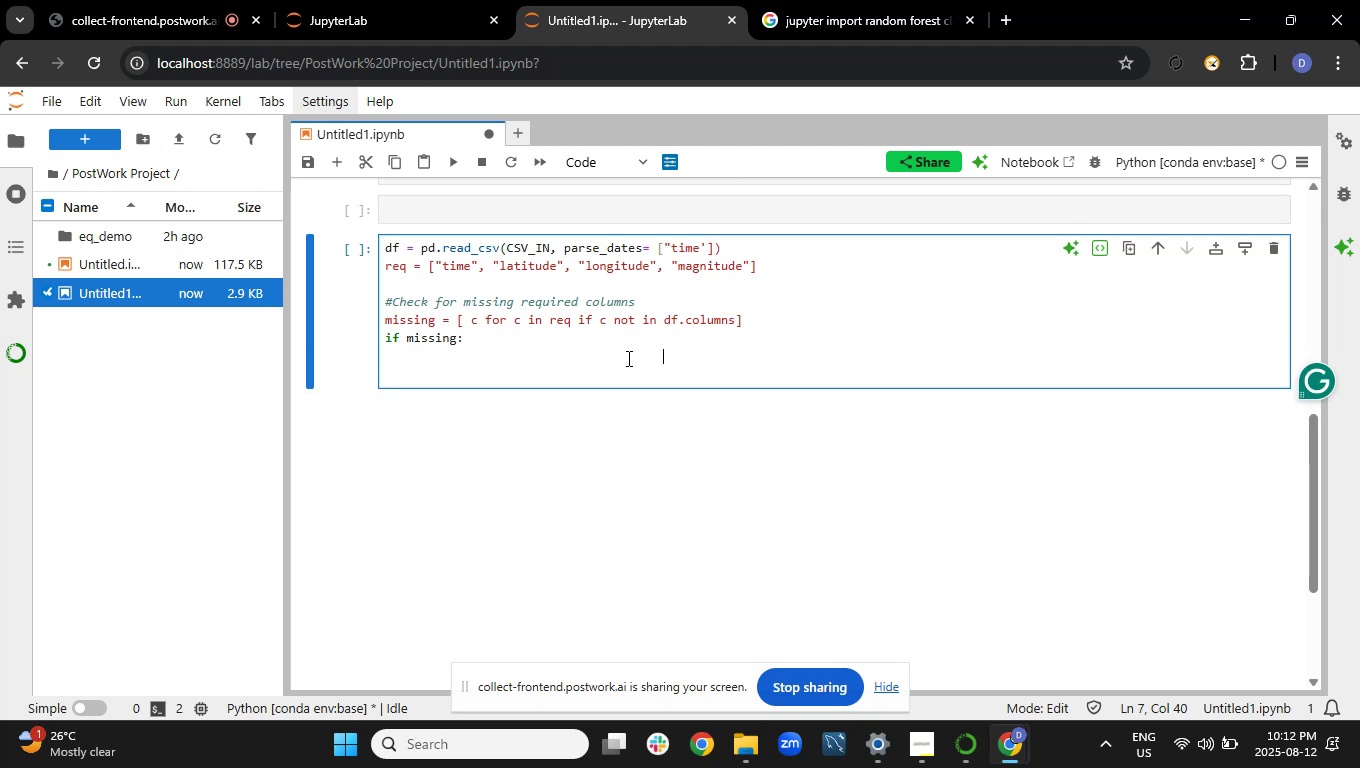 
hold_key(key=Backspace, duration=0.69)
 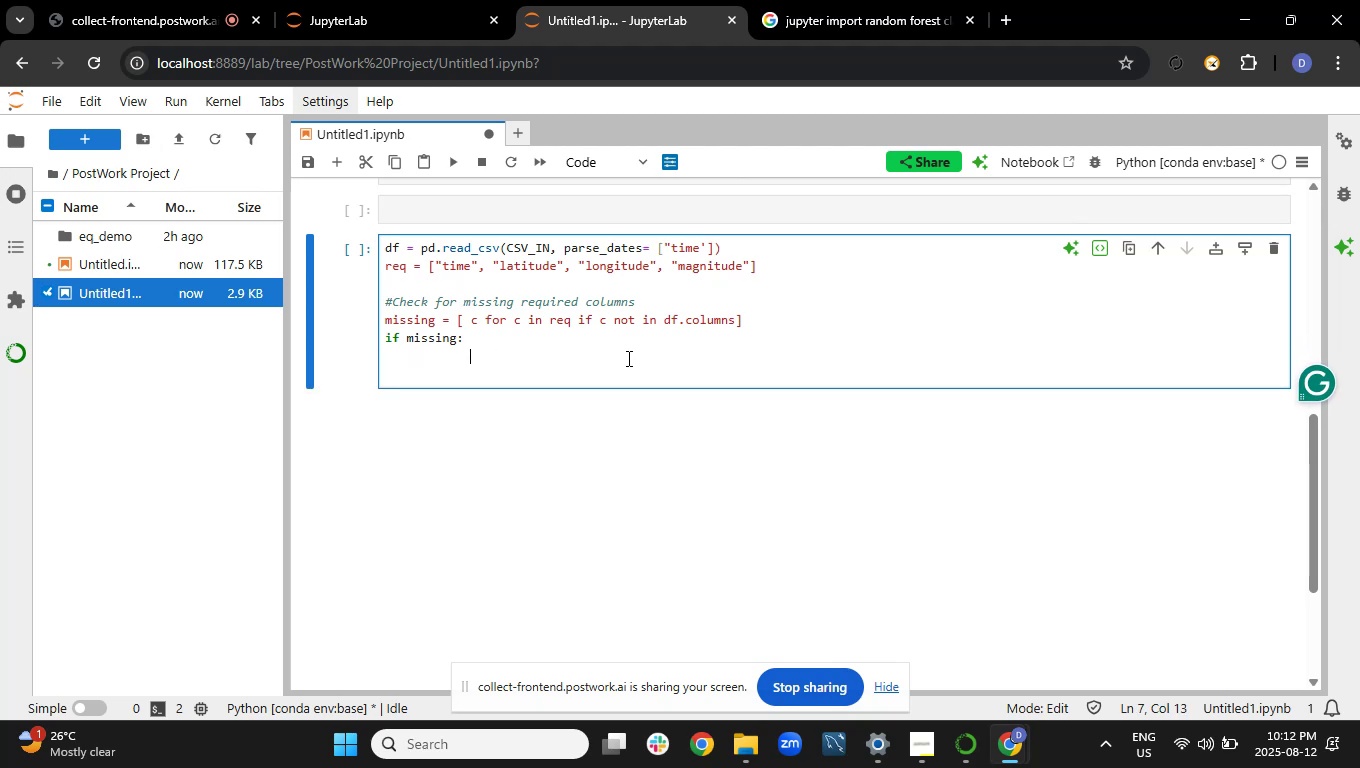 
key(Backspace)
 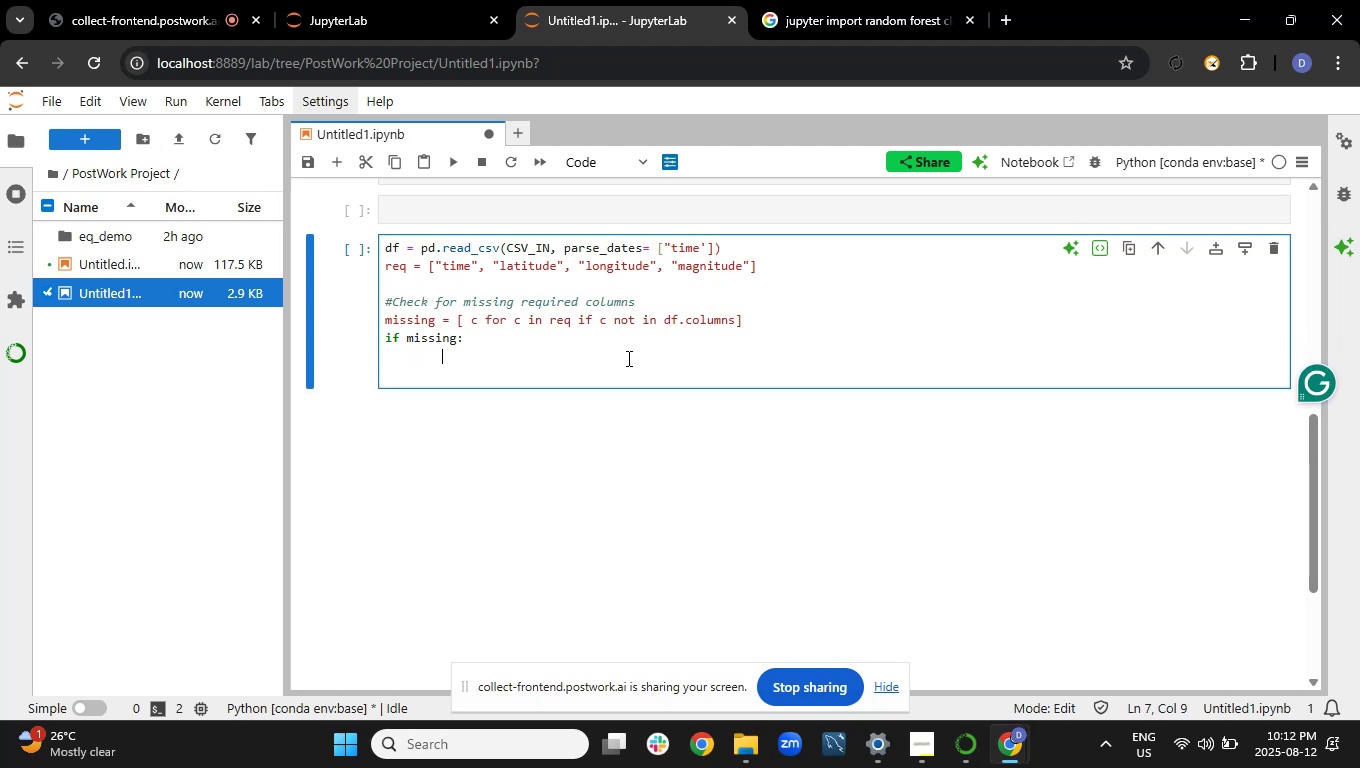 
key(Backspace)
 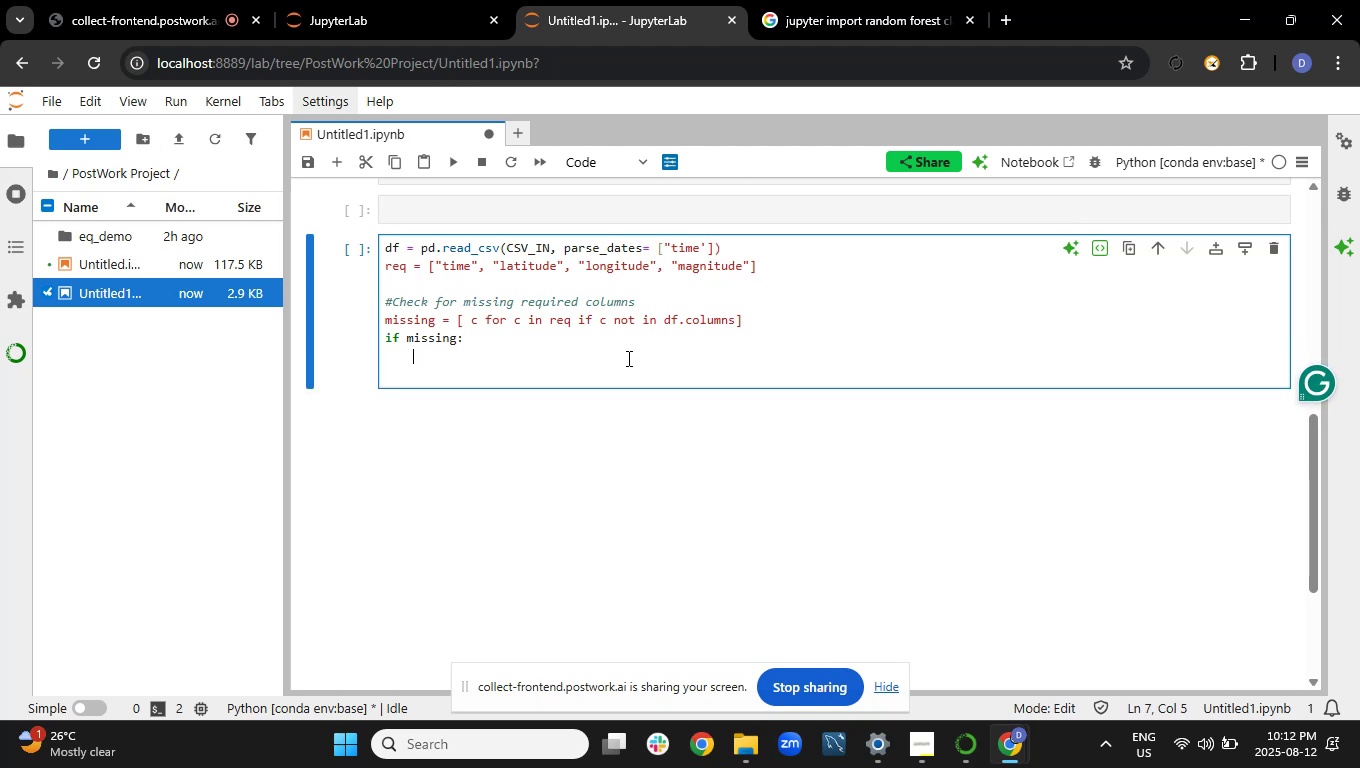 
type(raos)
key(Backspace)
key(Backspace)
type(ise ValueError(f"Missing required columns: {missing)
 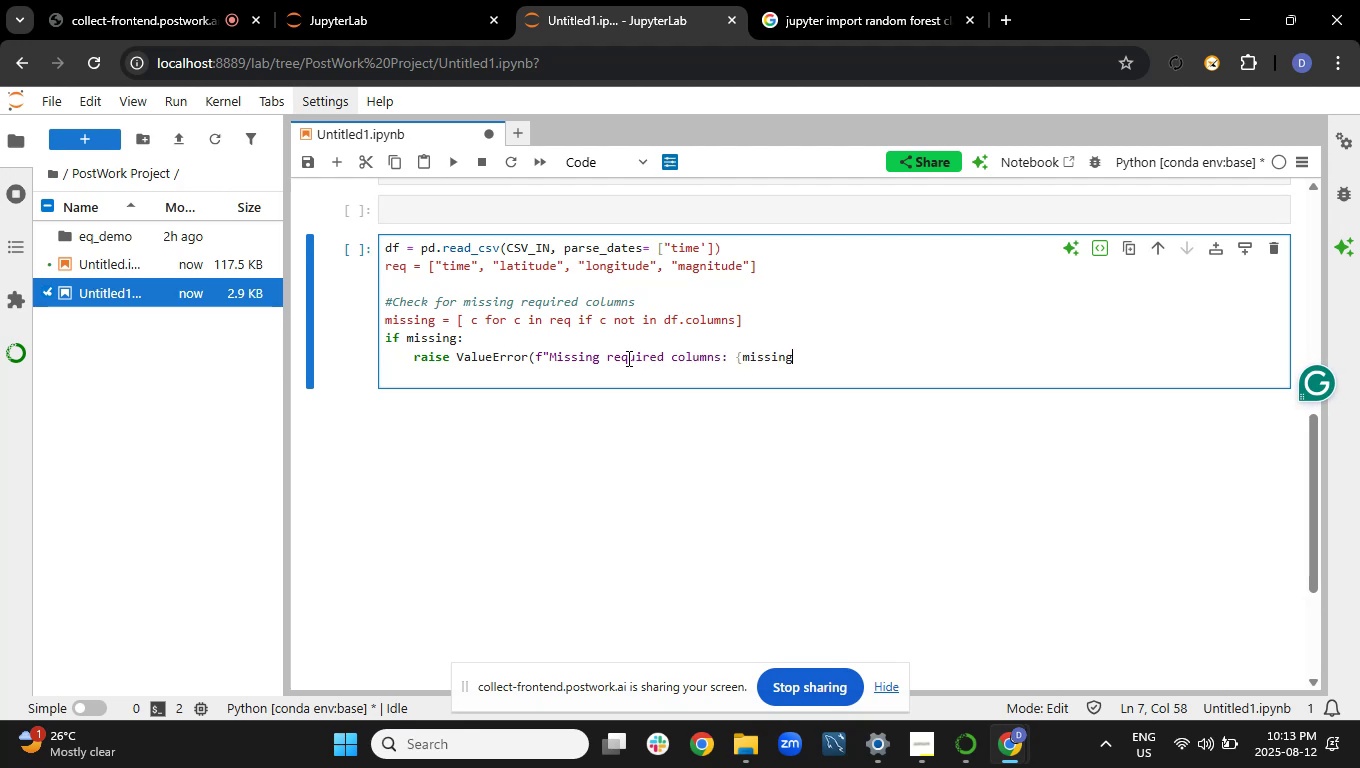 
hold_key(key=ShiftRight, duration=1.5)
 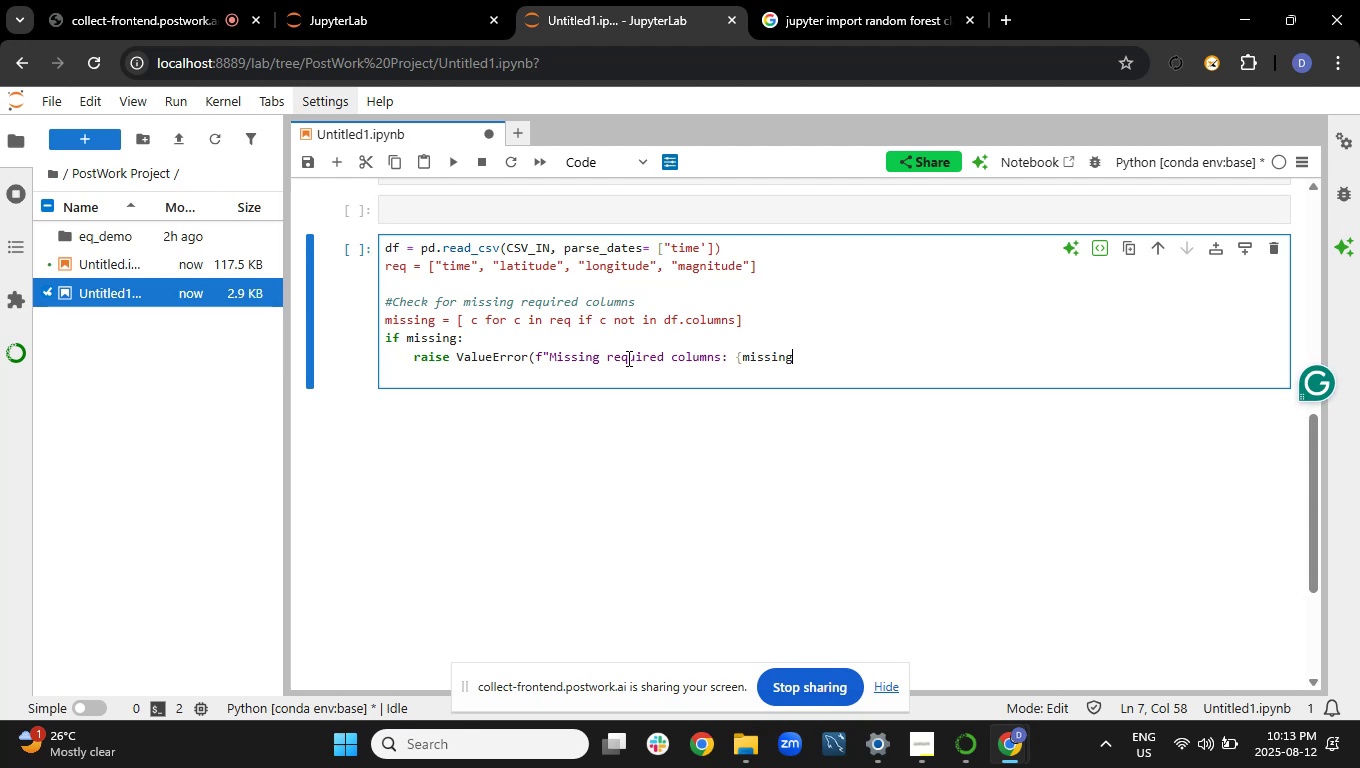 
key(Shift+BracketRight)
 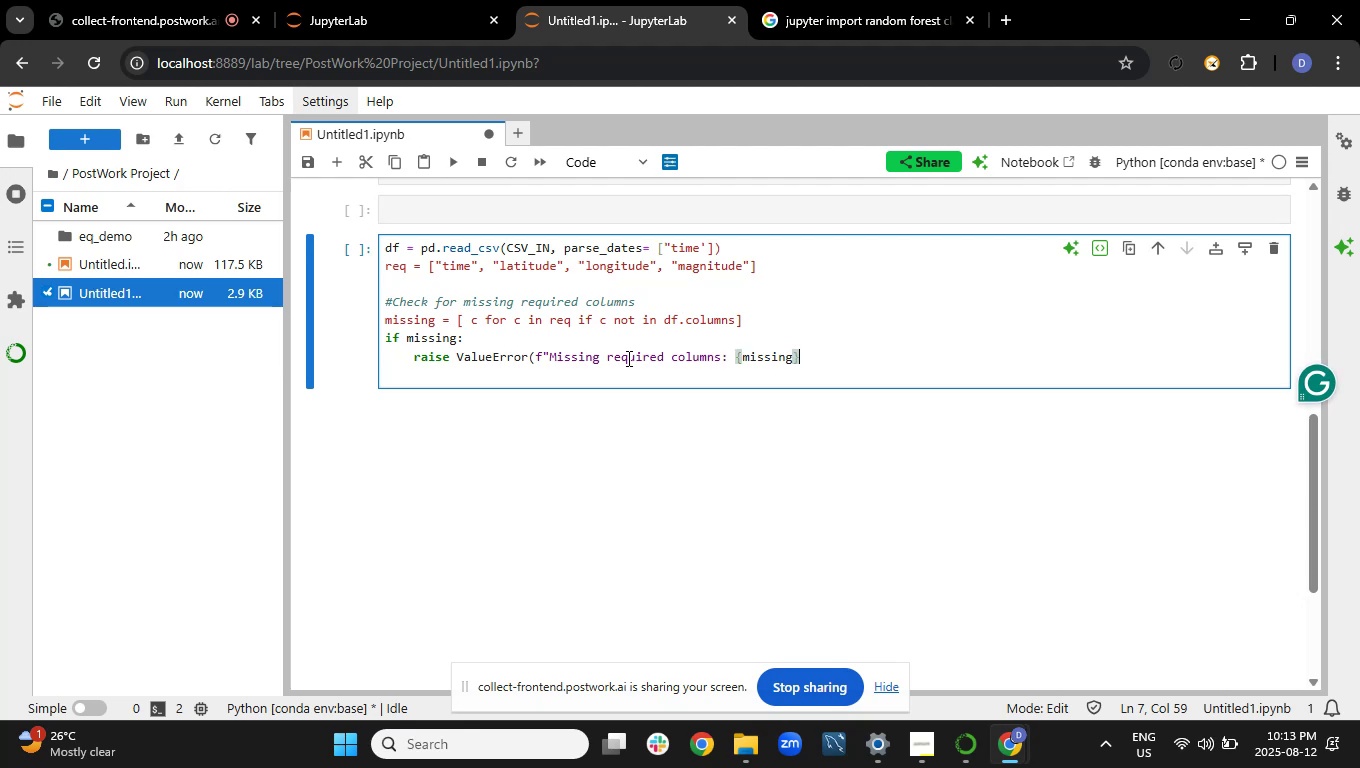 
key(Shift+Quote)
 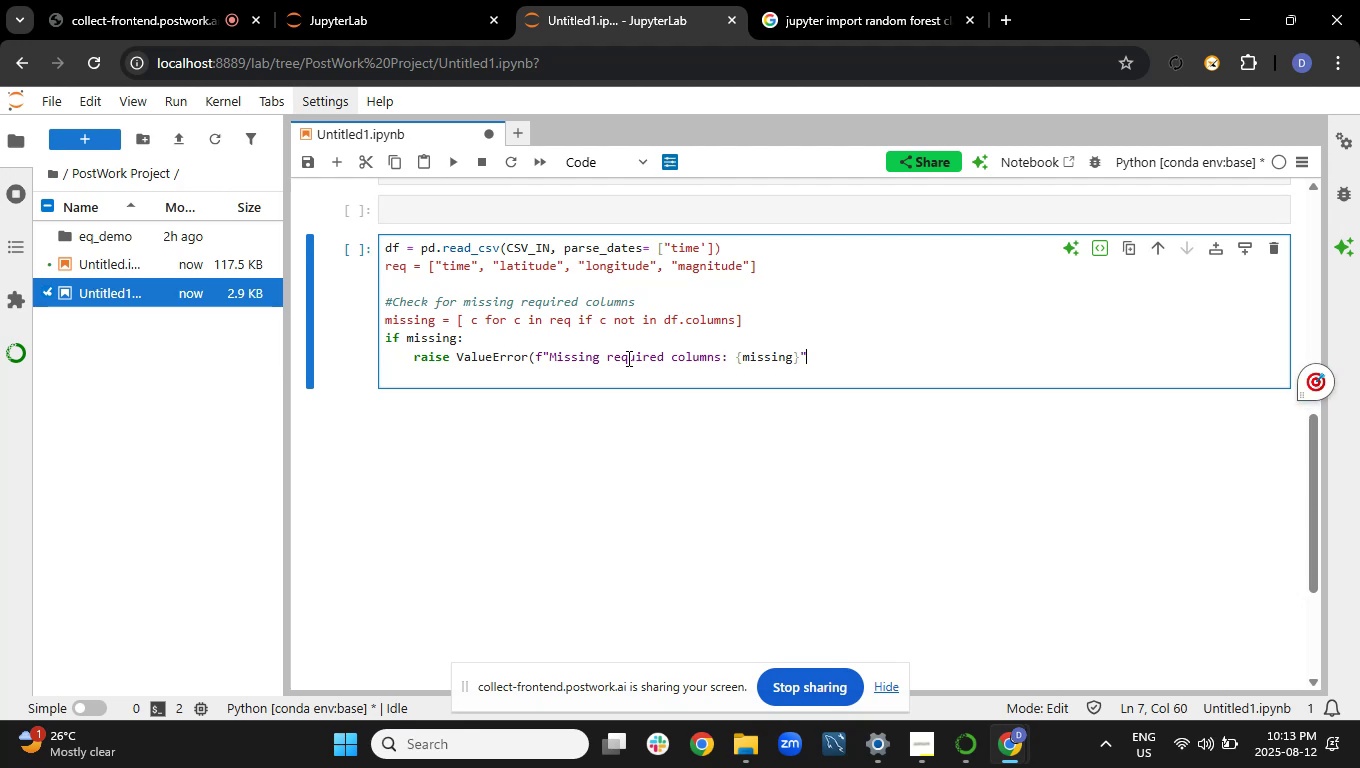 
key(Shift+0)
 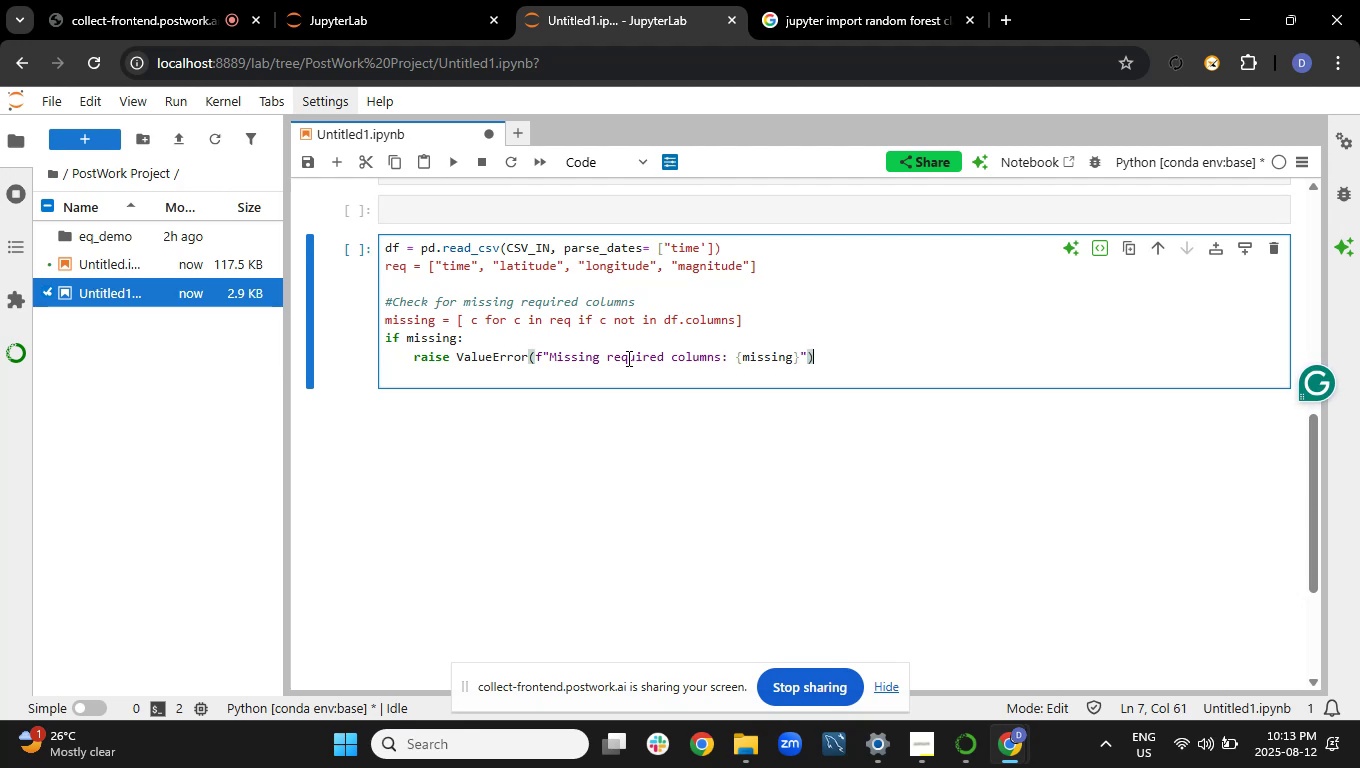 
scroll: coordinate [1359, 708], scroll_direction: down, amount: 4.0
 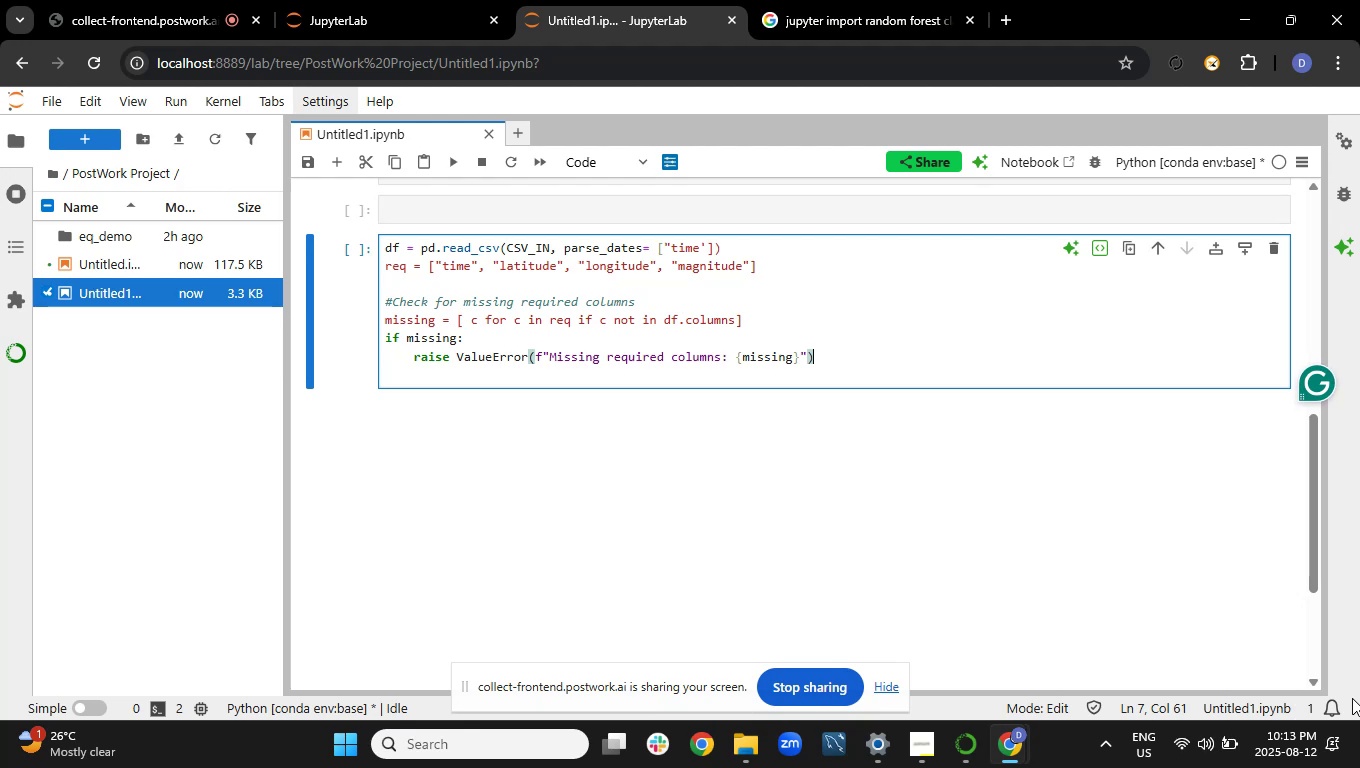 
key(Enter)
 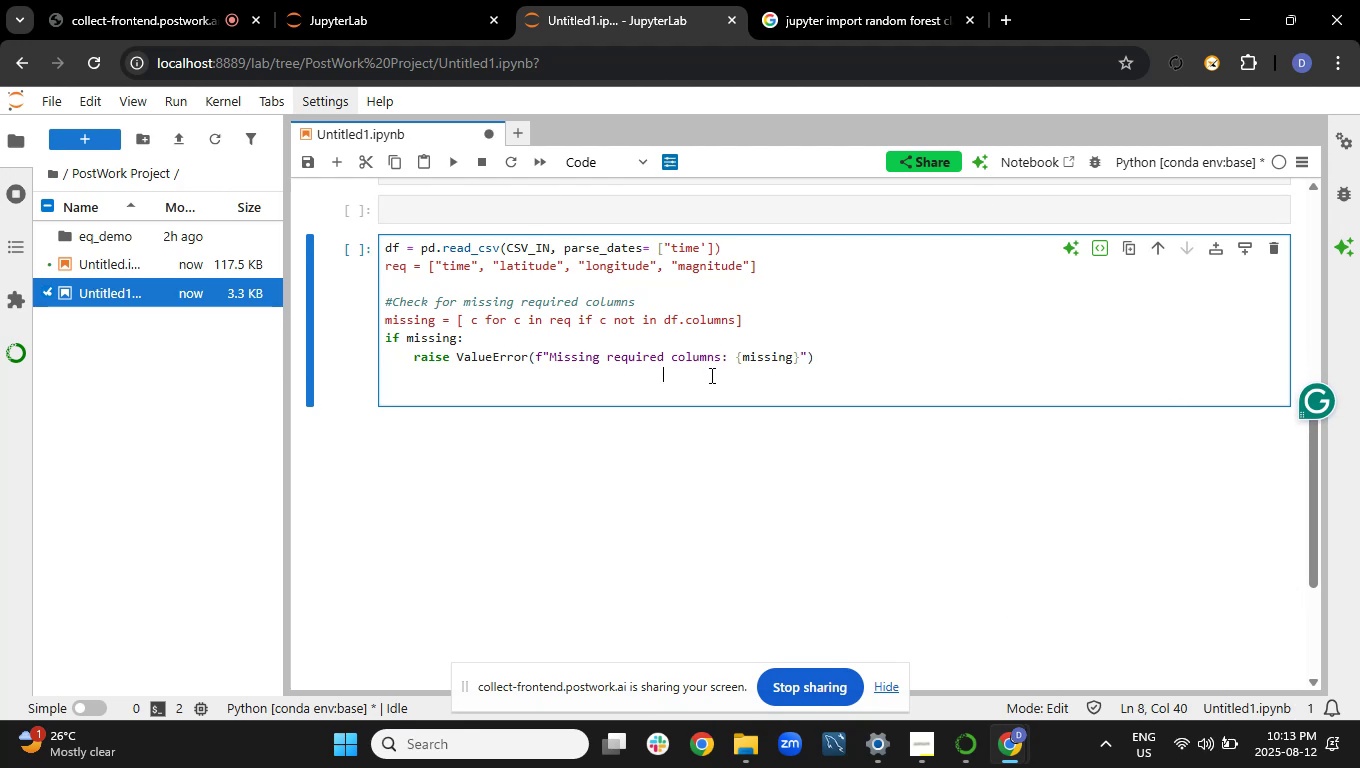 
wait(7.25)
 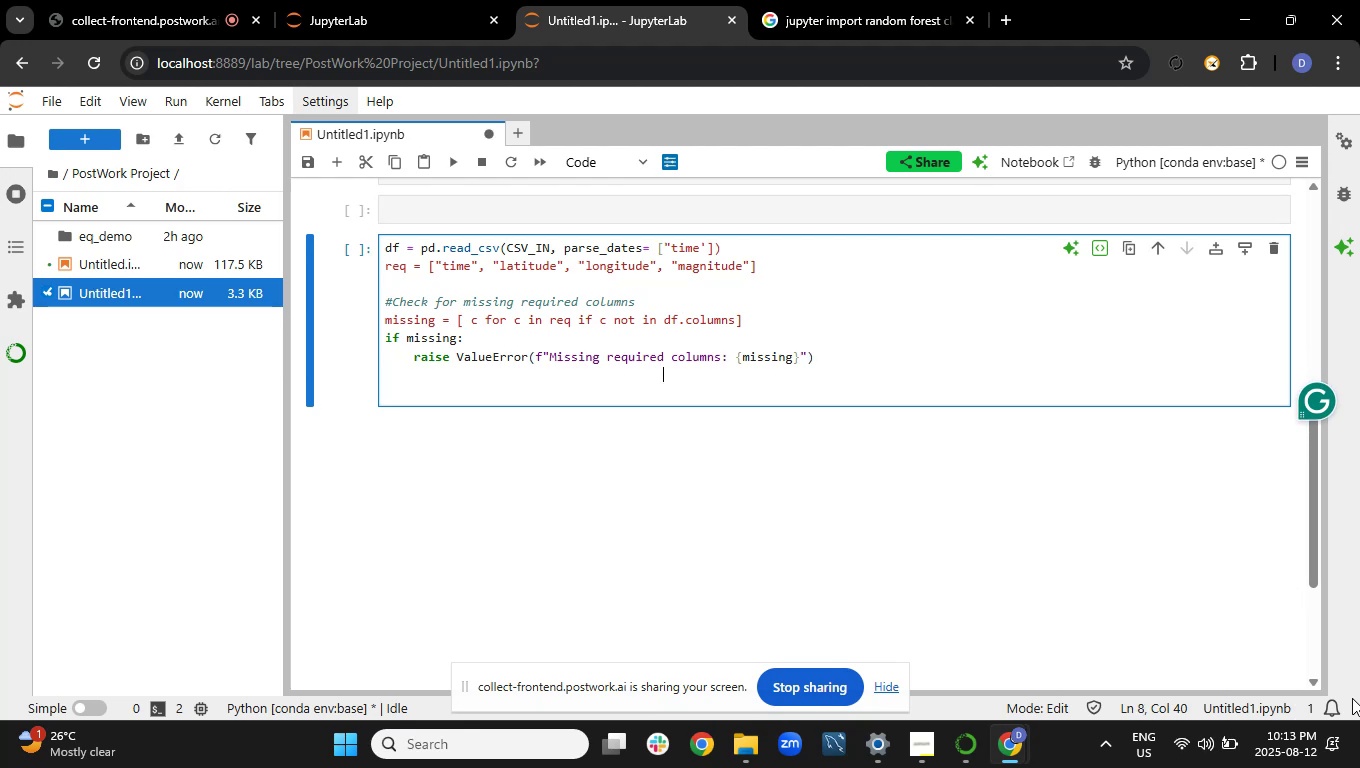 
left_click([394, 385])
 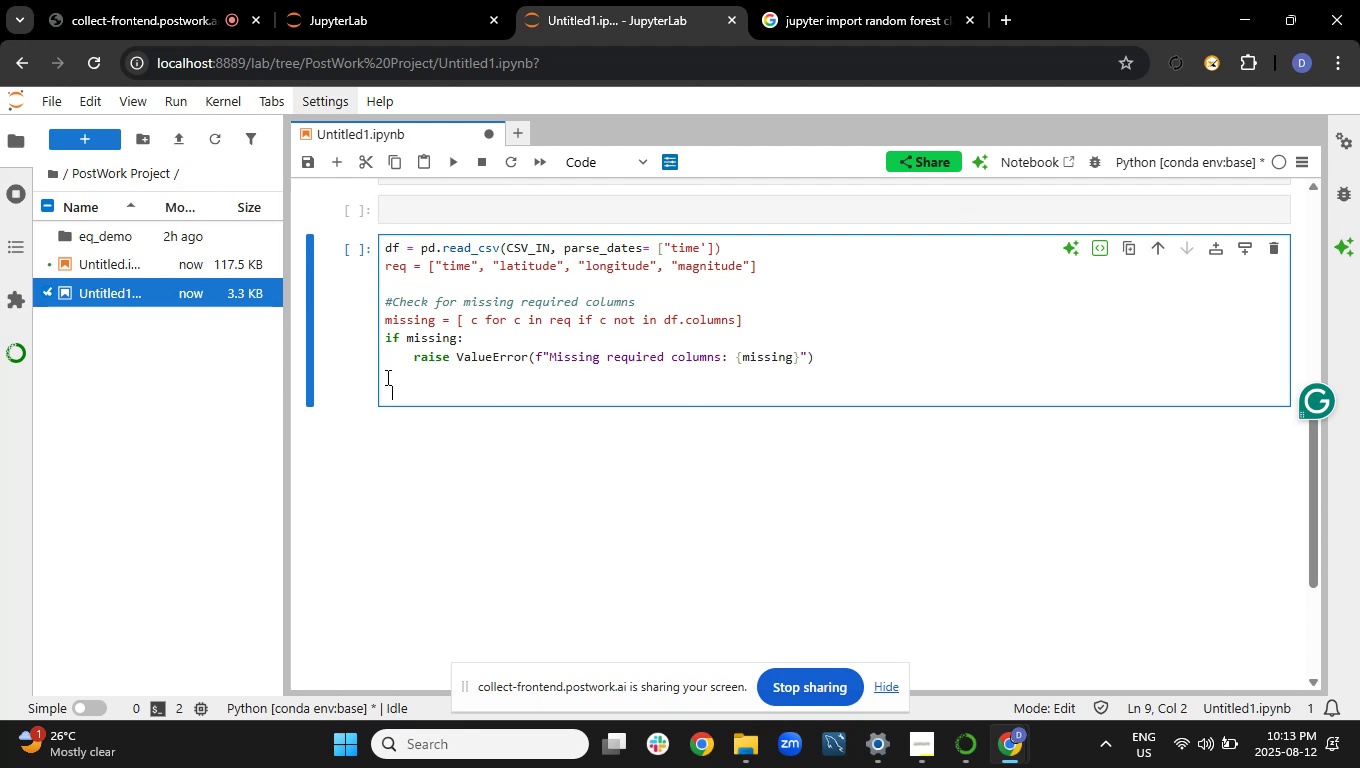 
left_click([386, 377])
 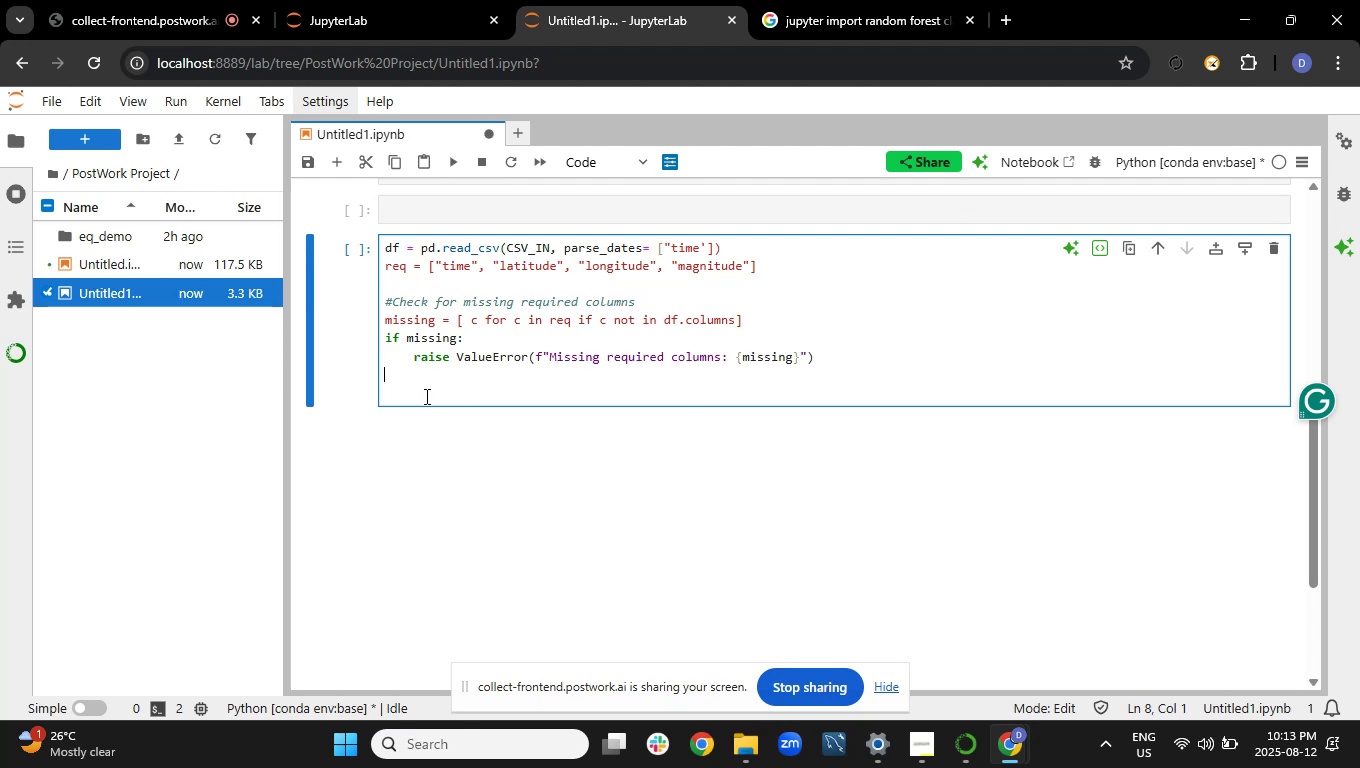 
type(df)
 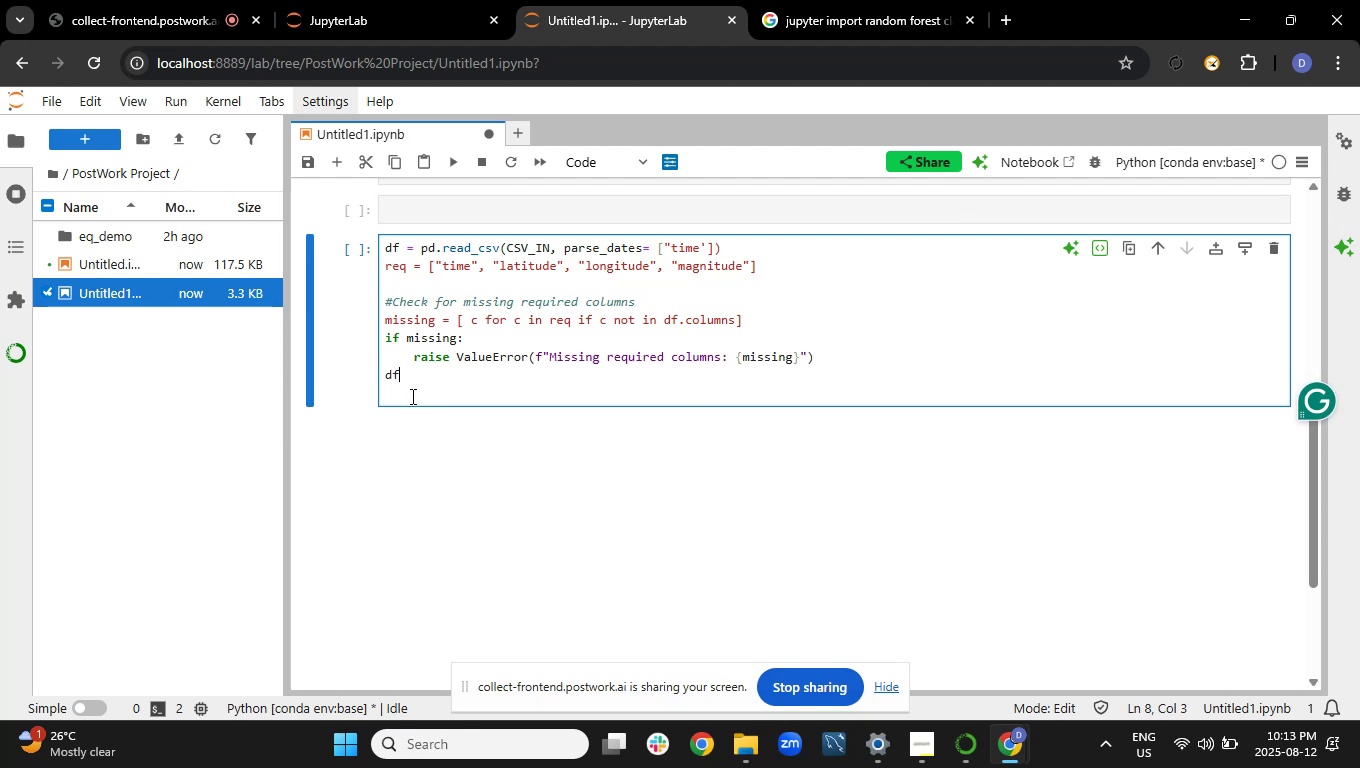 
wait(8.8)
 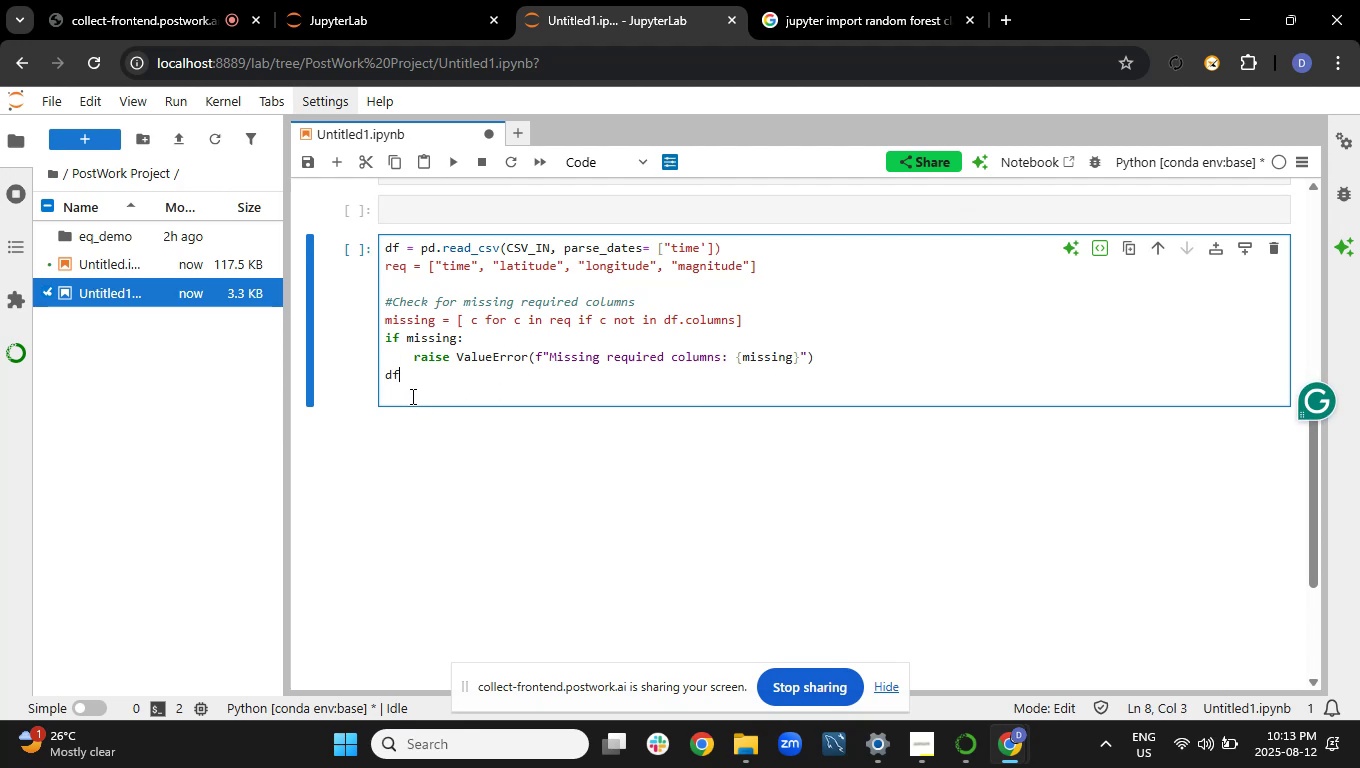 
key(Backspace)
 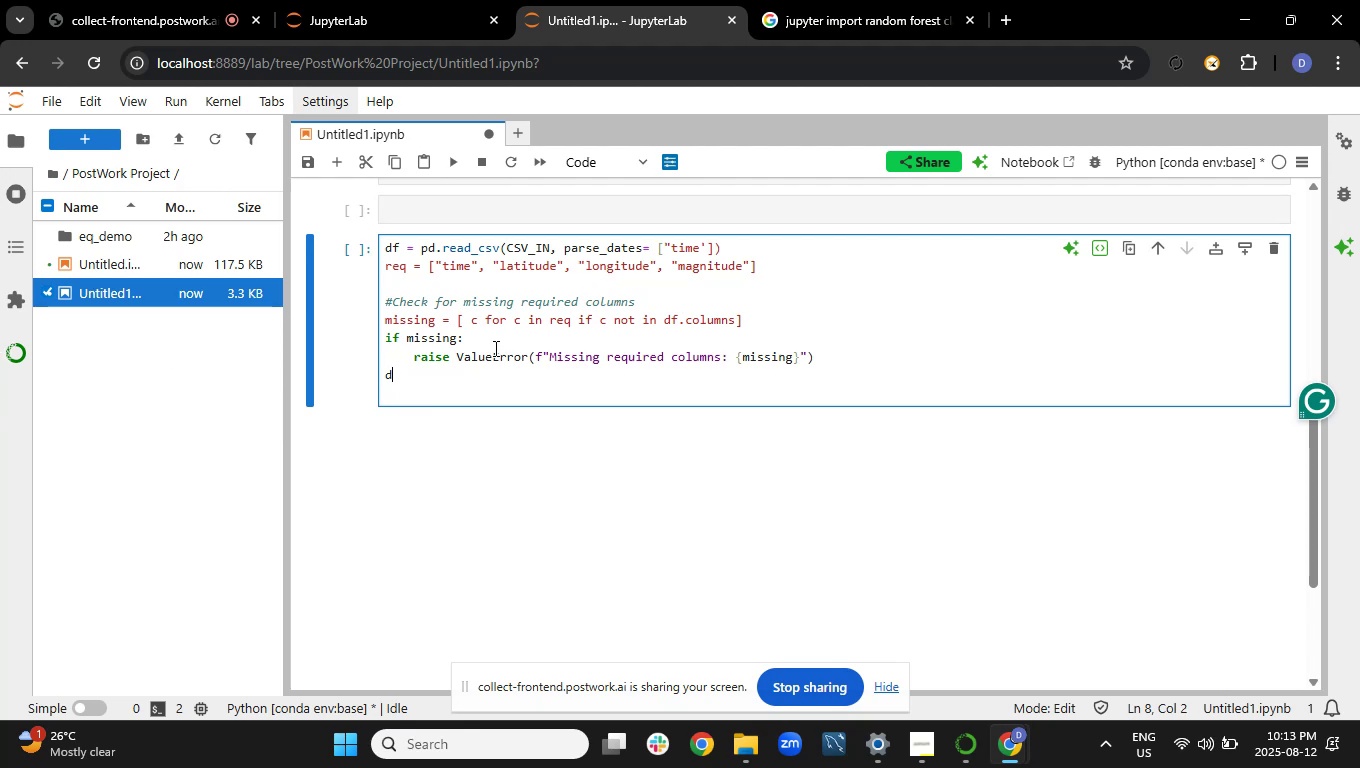 
key(Backspace)
 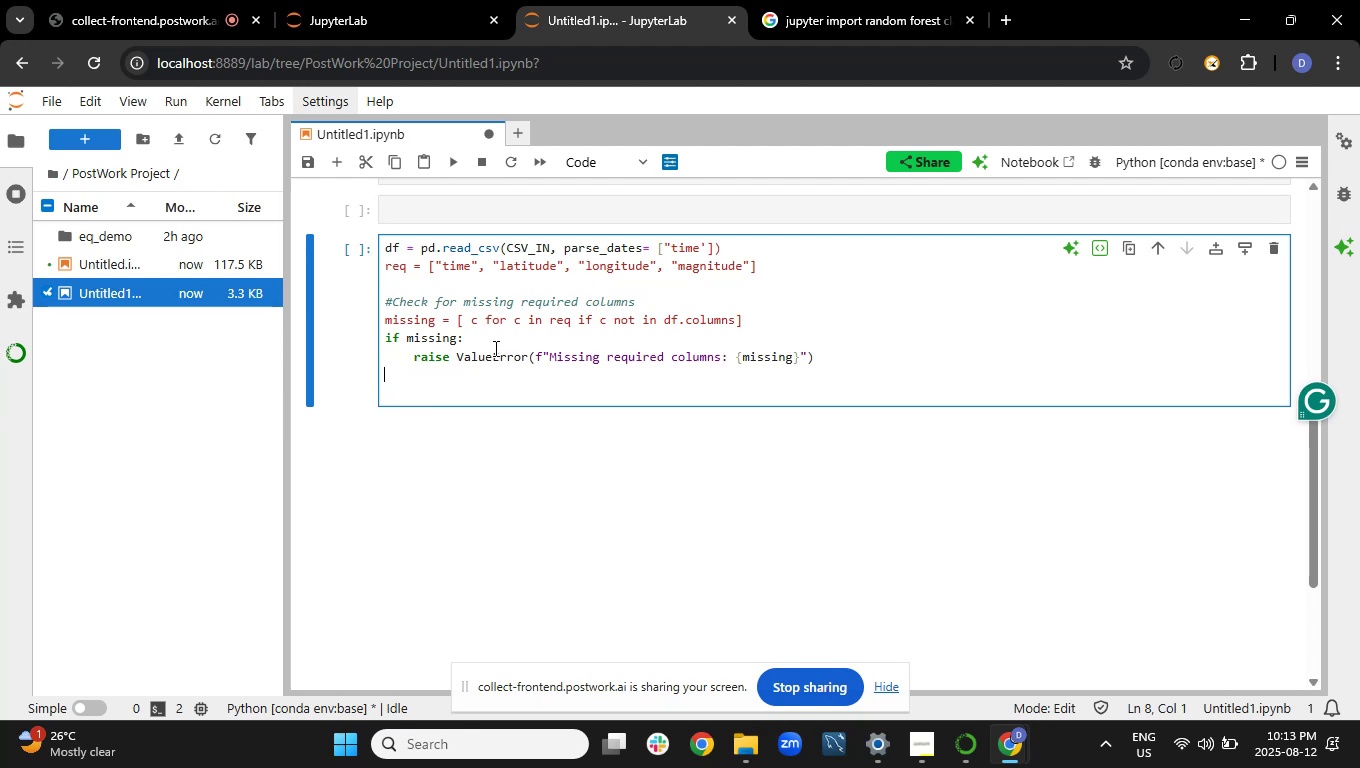 
key(Backspace)
 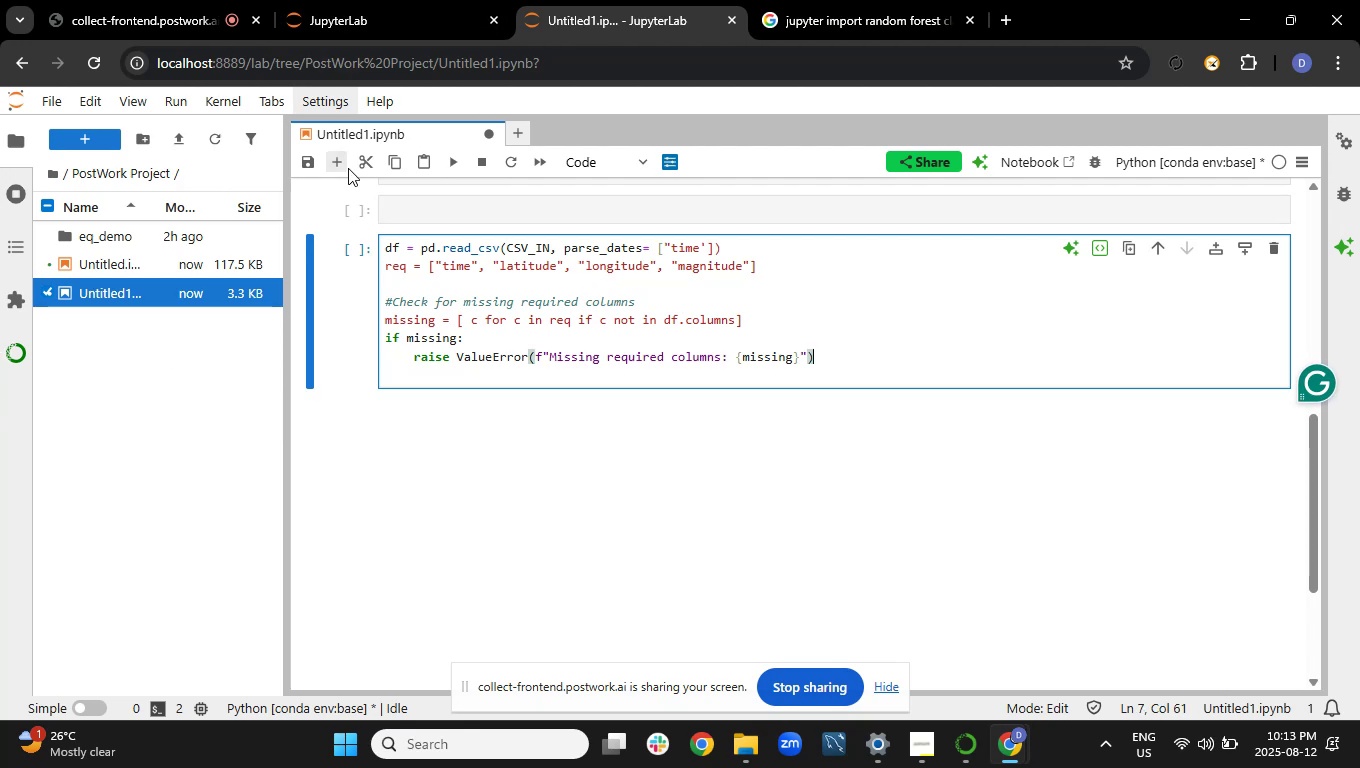 
left_click([341, 163])
 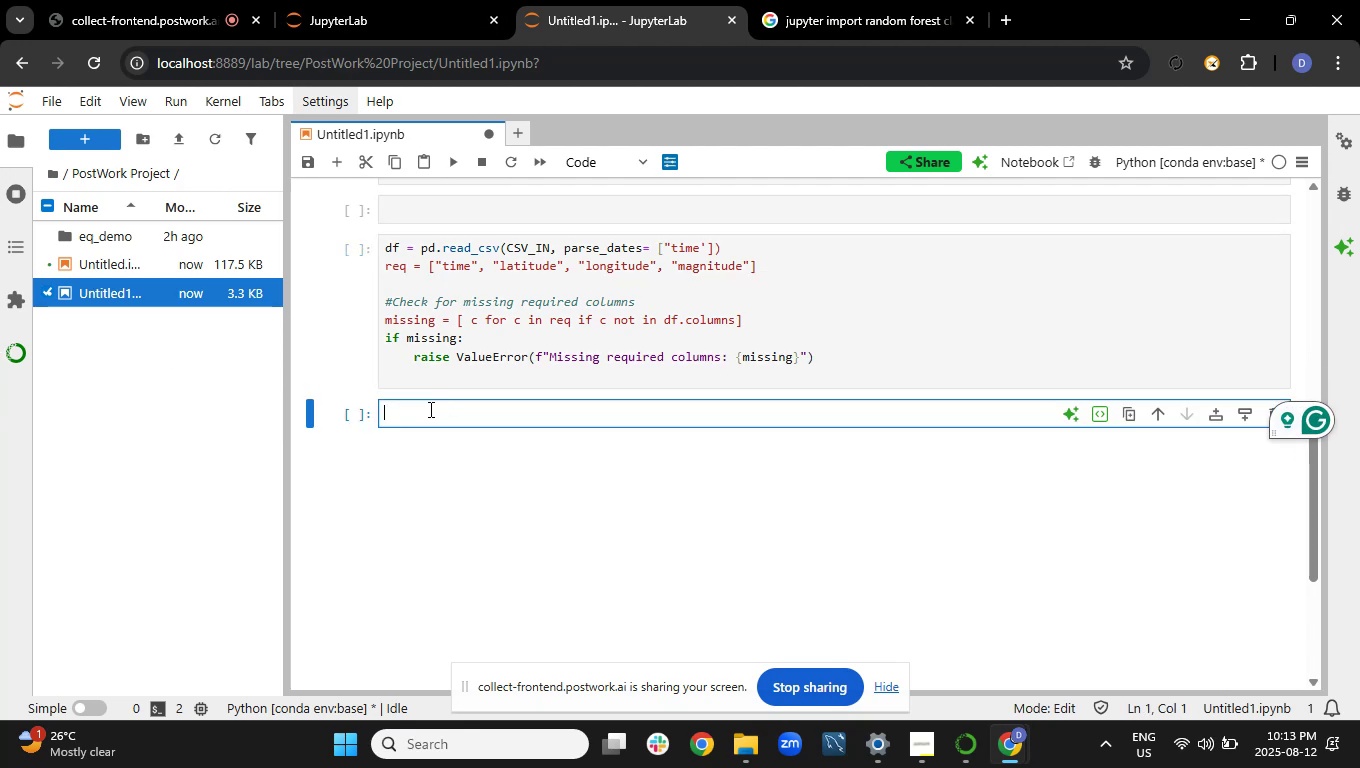 
left_click([428, 410])
 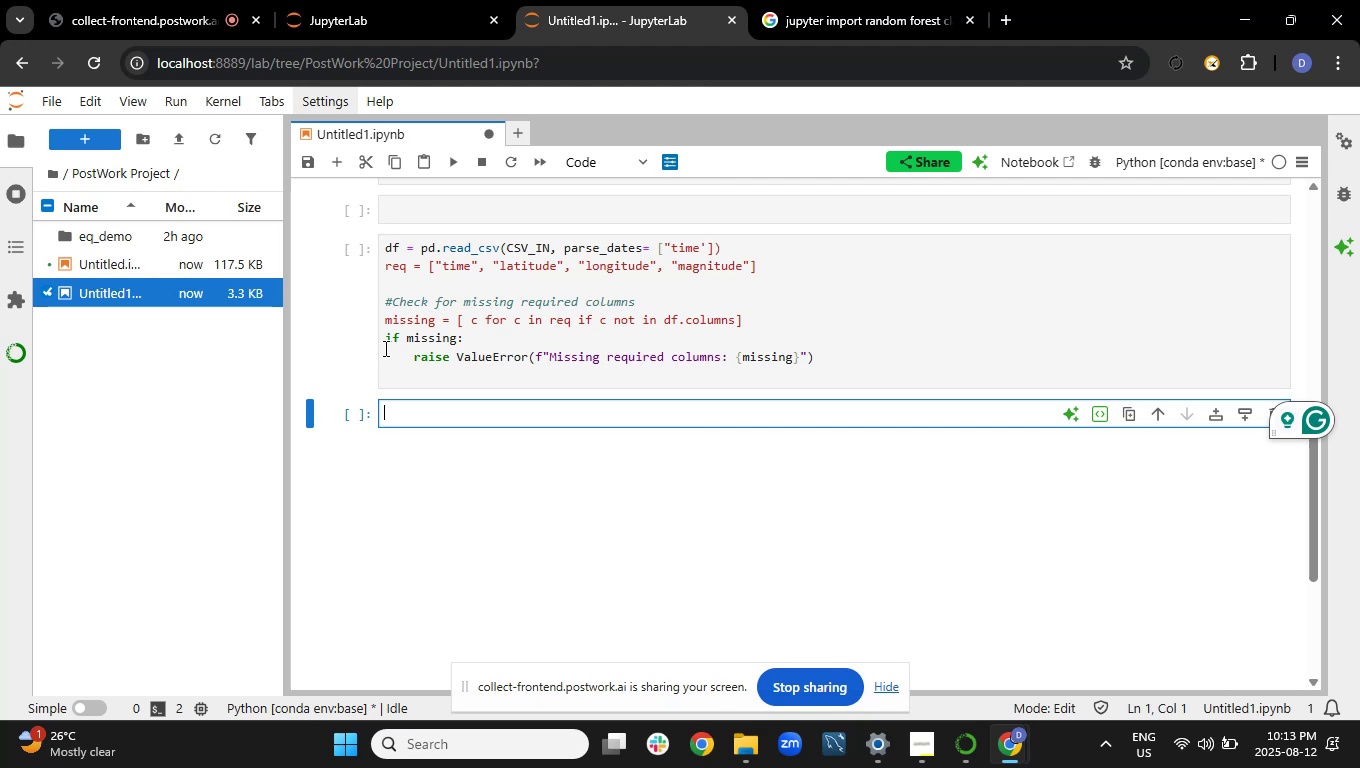 
hold_key(key=ShiftRight, duration=1.53)
 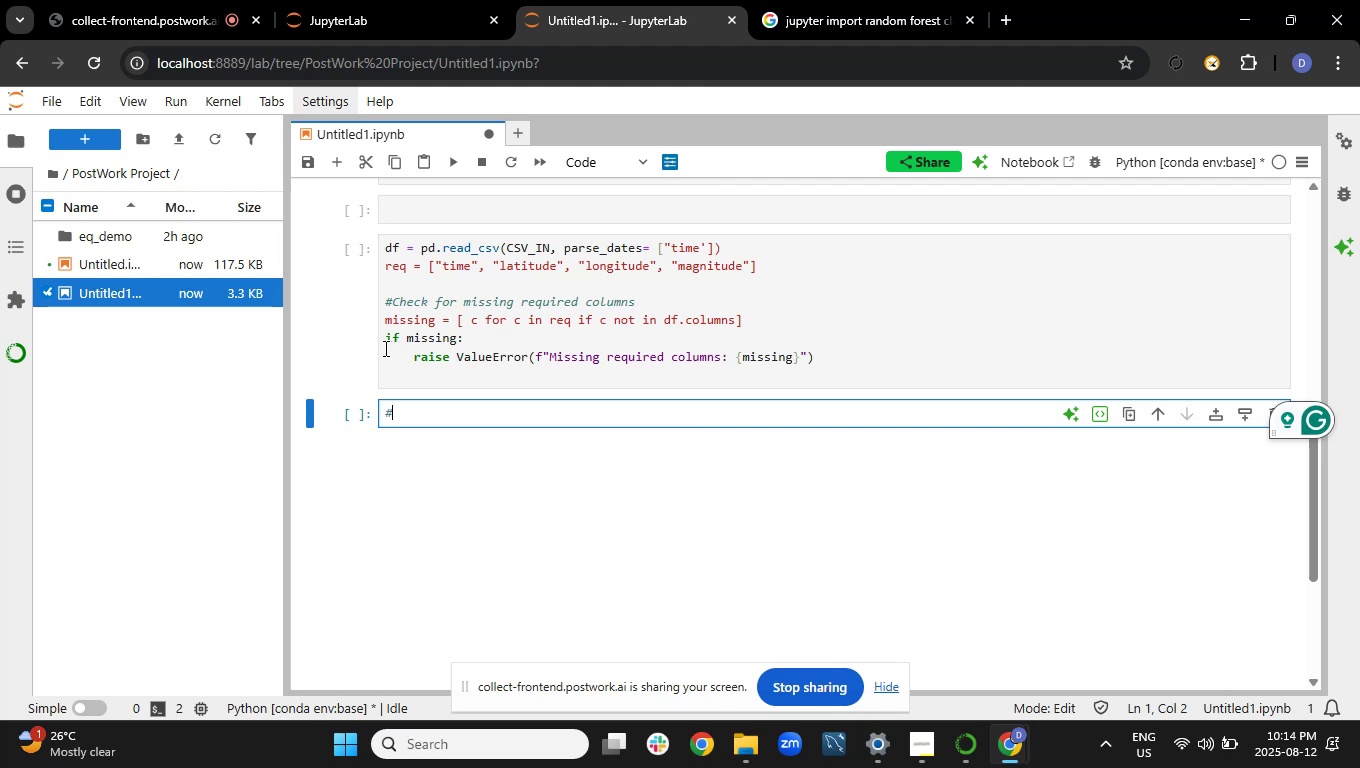 
type(#DROP NAs in required fields and sort by time)
 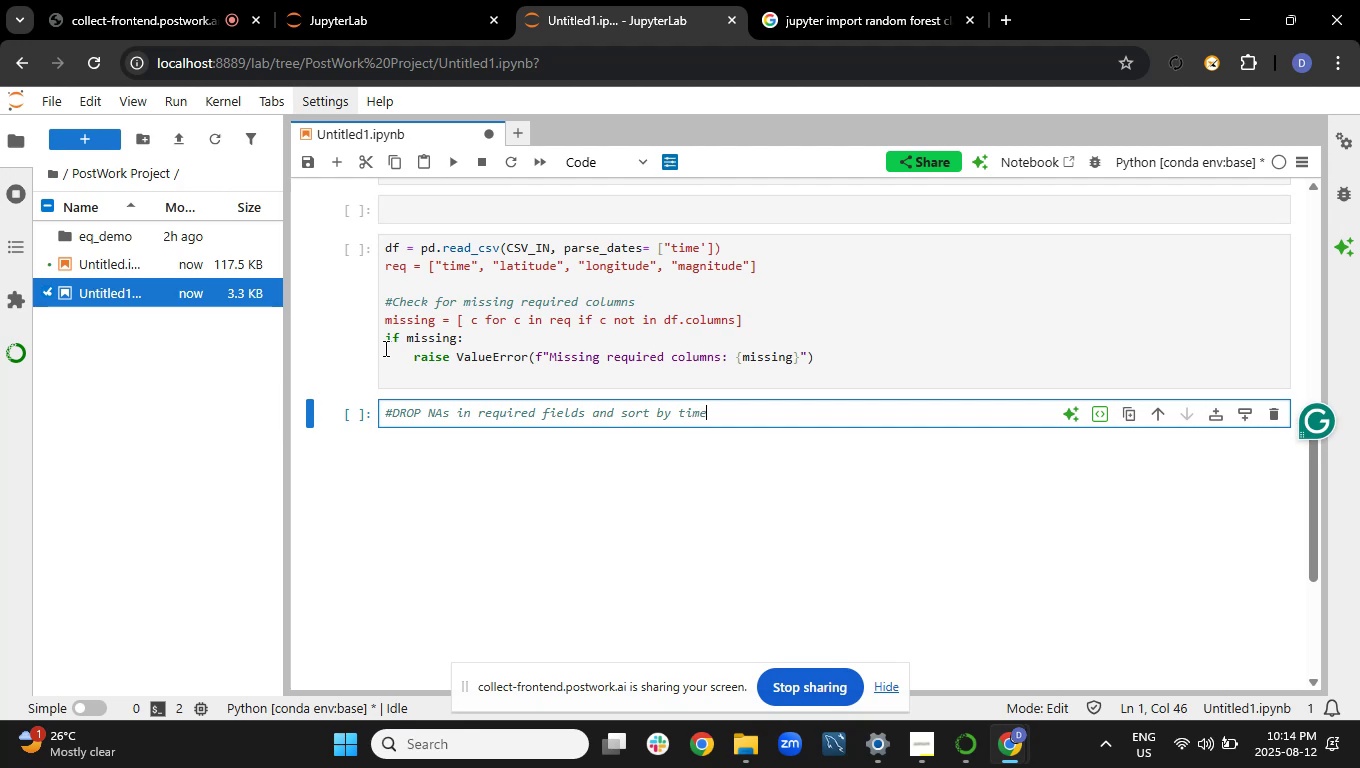 
key(Enter)
 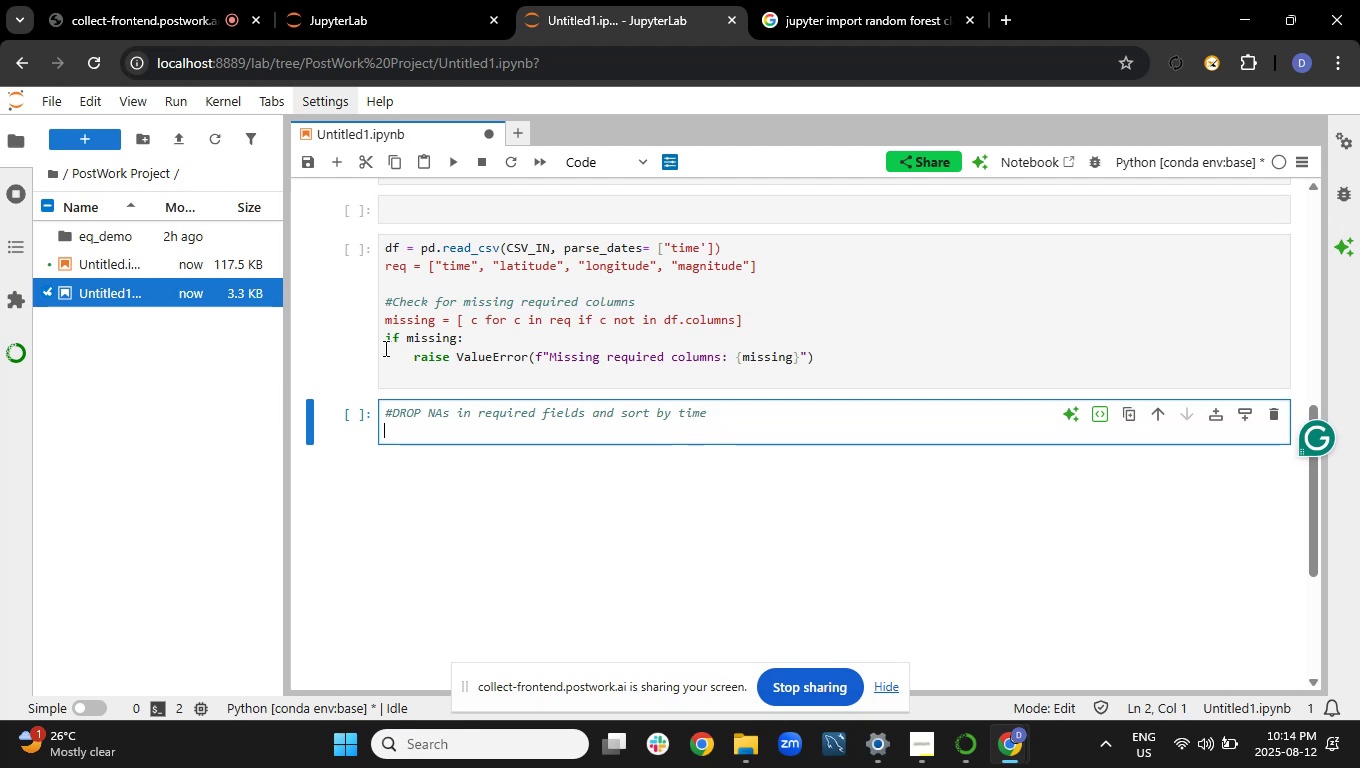 
type(df= df.f)
 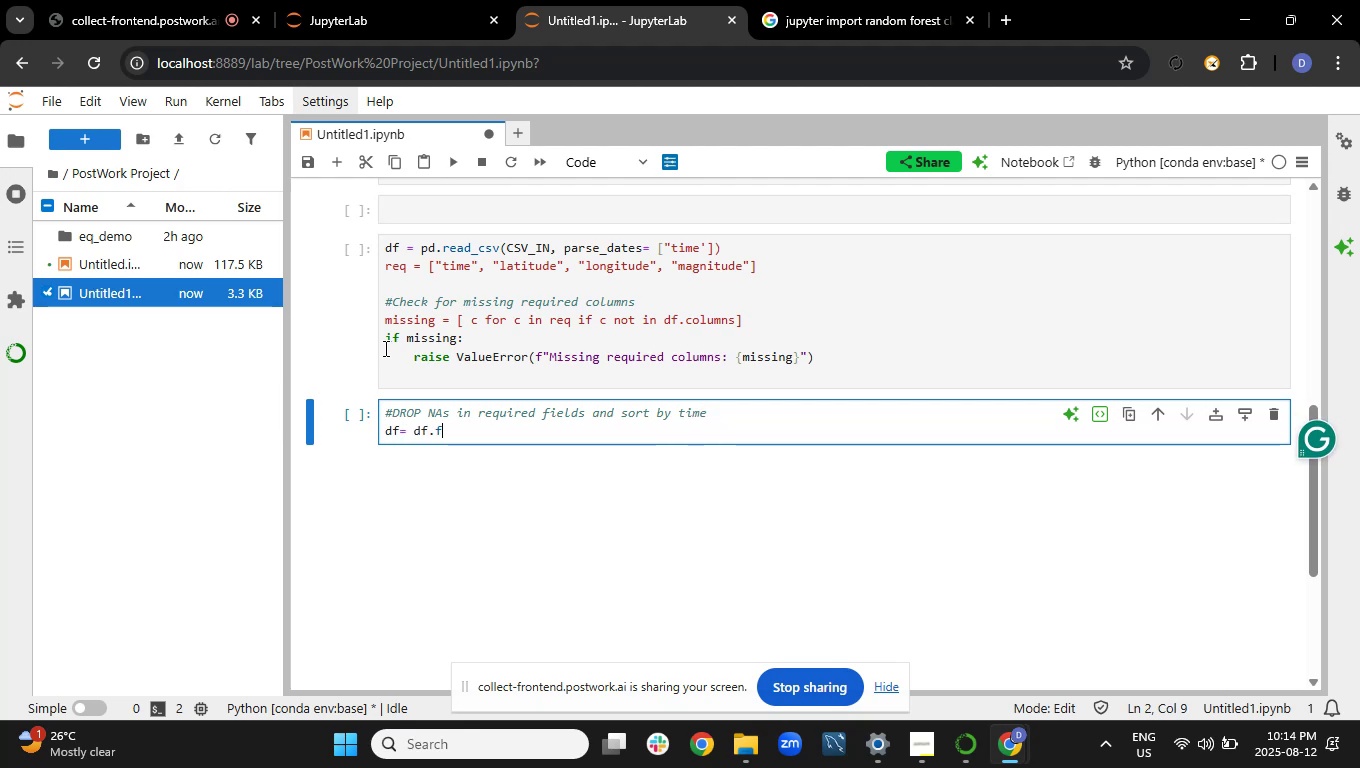 
key(Backspace)
type(dropna(subset=req)
 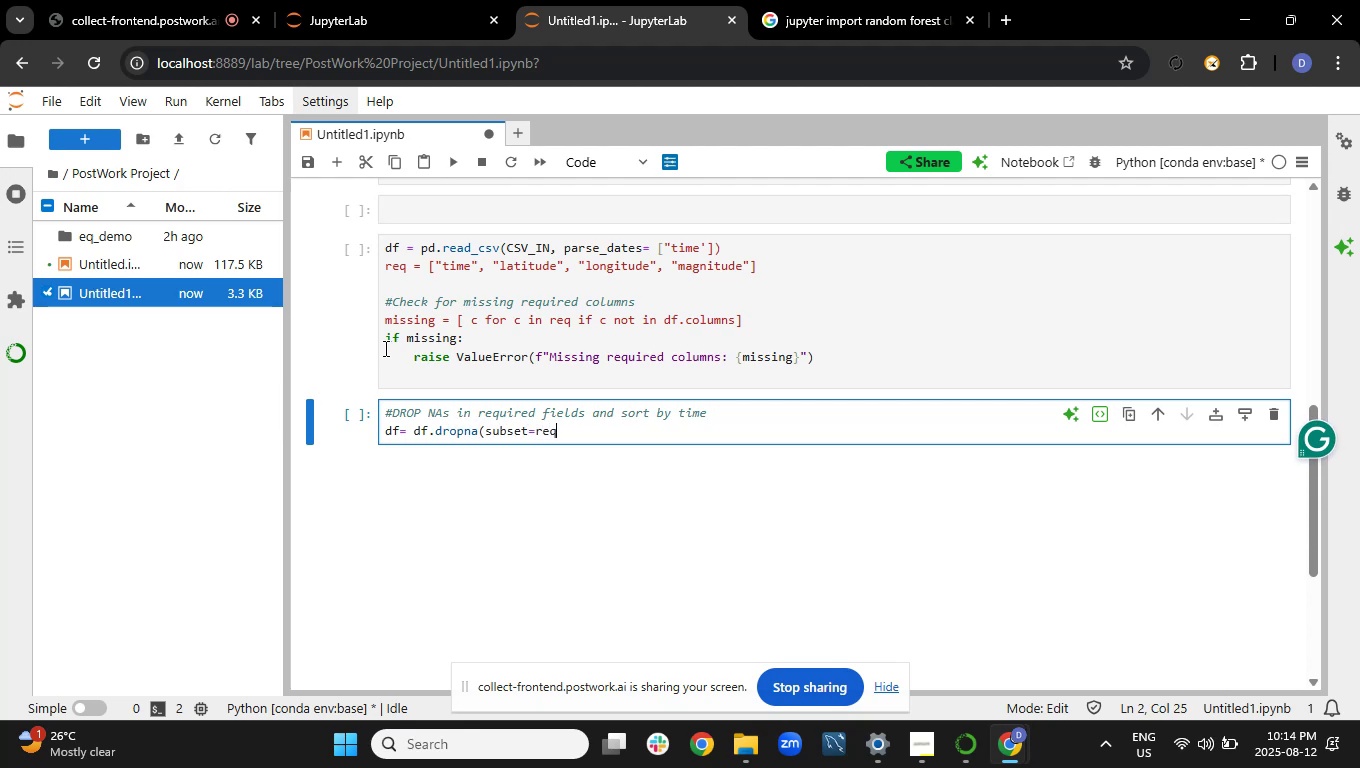 
type().sort_values("time").reset_index(drop=Trur)
key(Backspace)
type(e))
 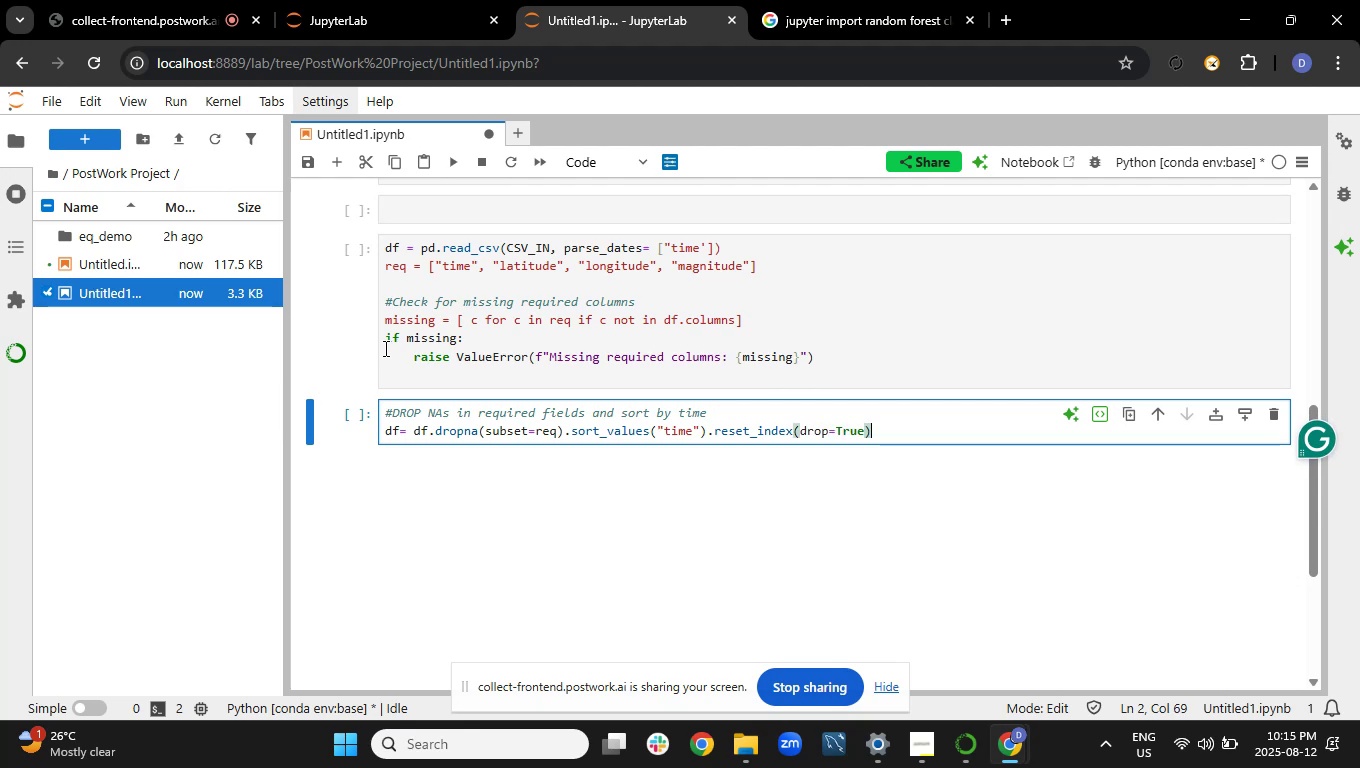 
key(Enter)
 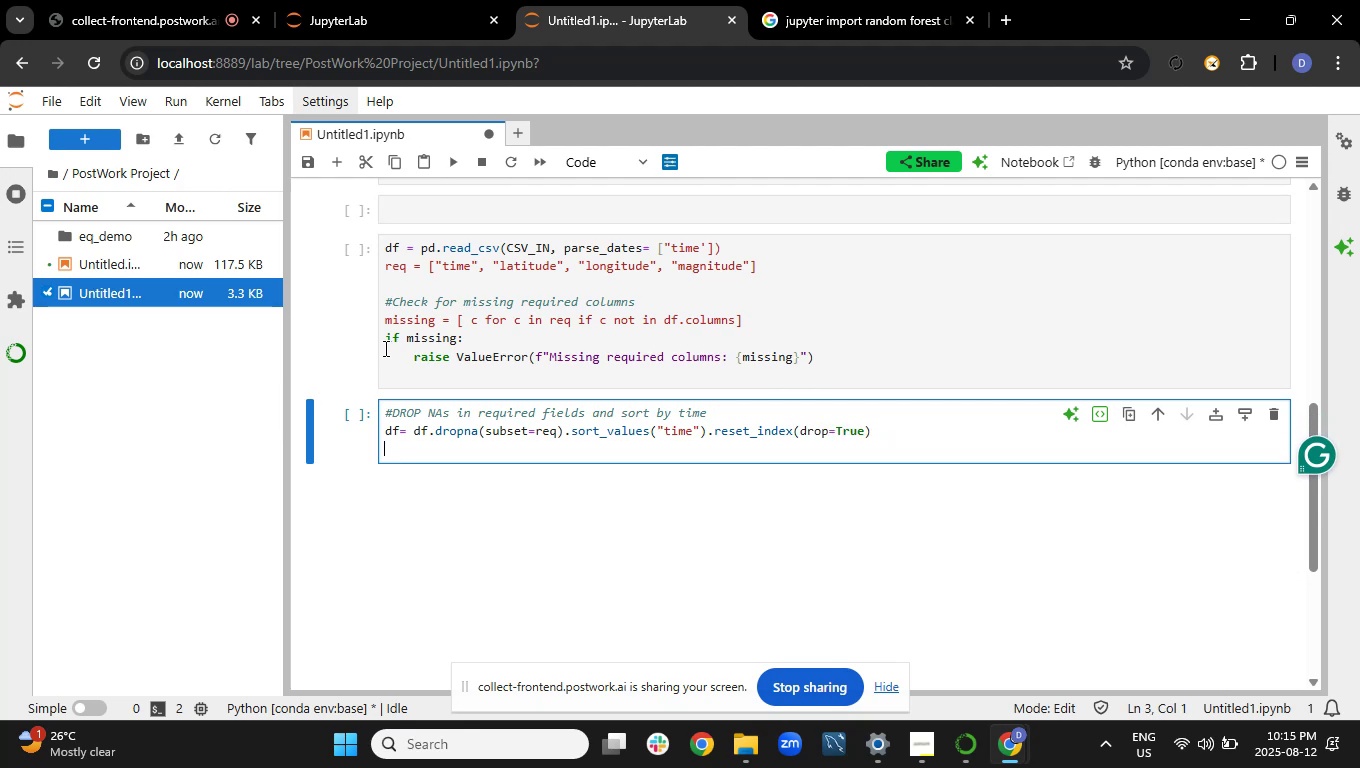 
key(Enter)
 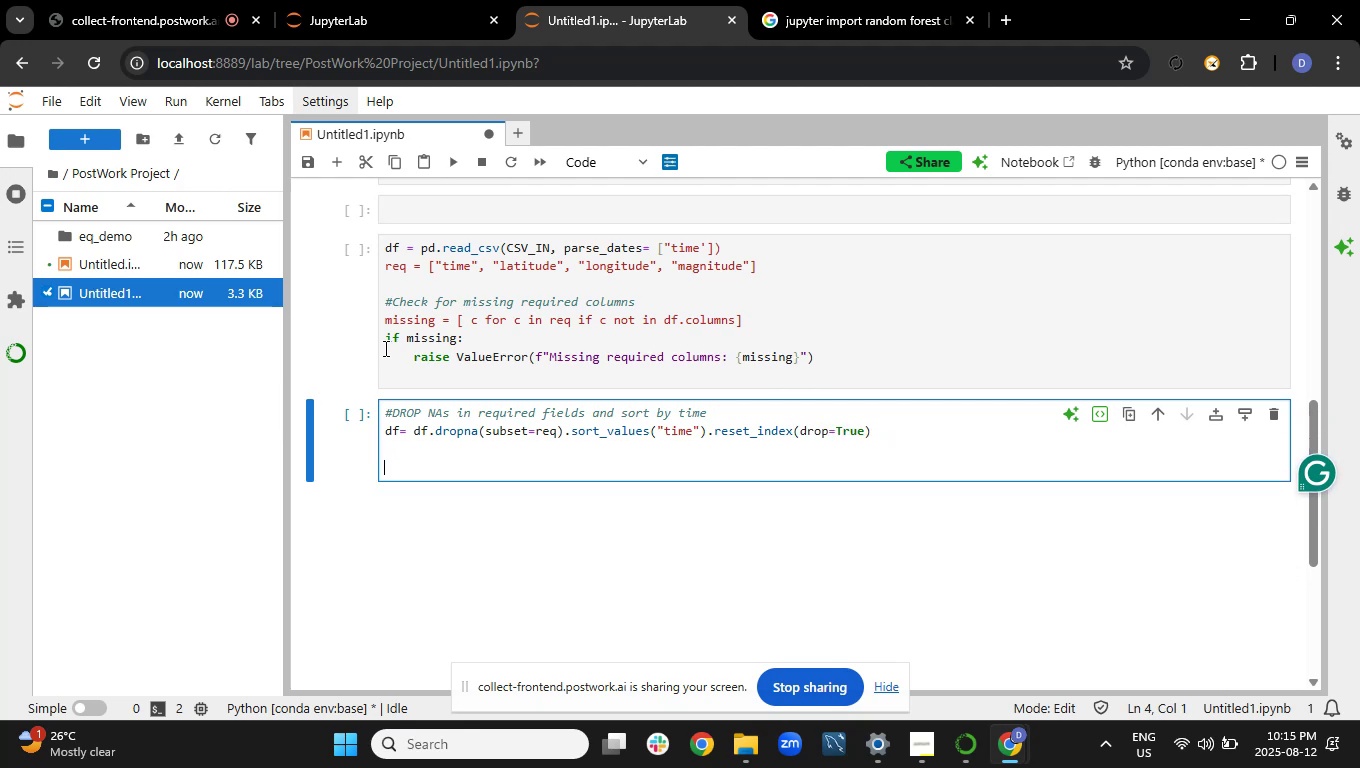 
type(#Add d)
key(Backspace)
type(depth_km if mi)
 